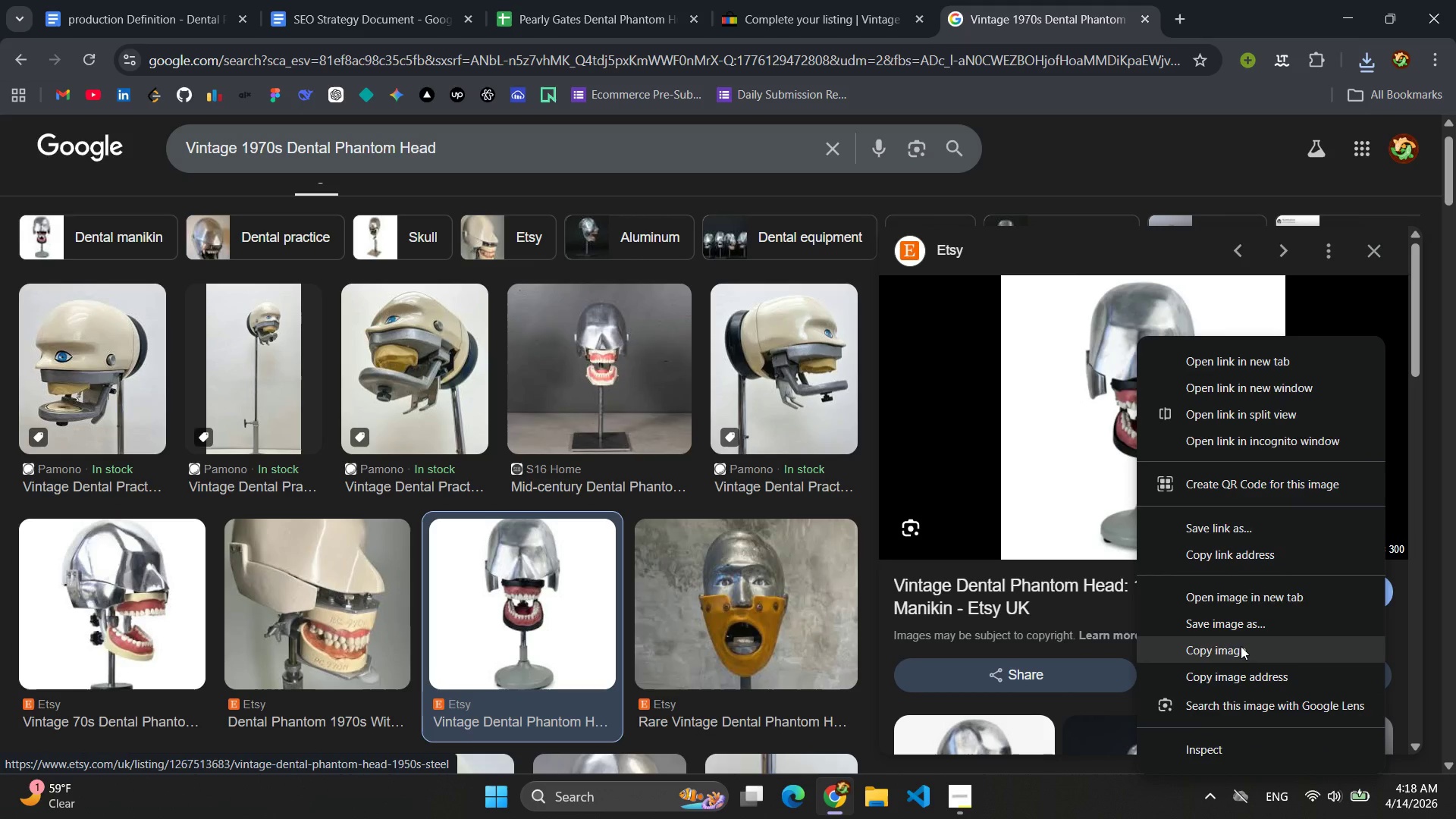 
left_click([1241, 630])
 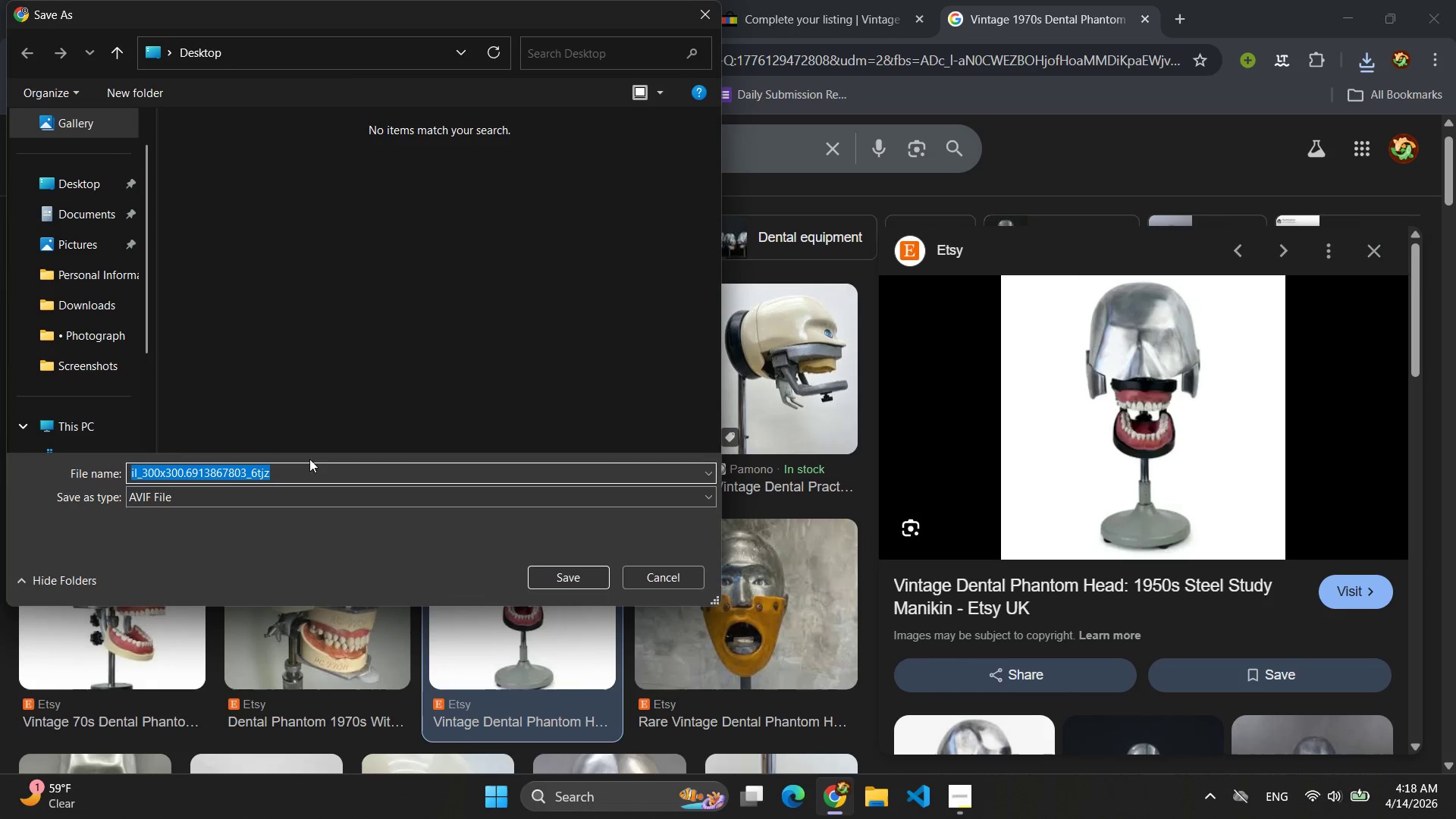 
left_click([58, 174])
 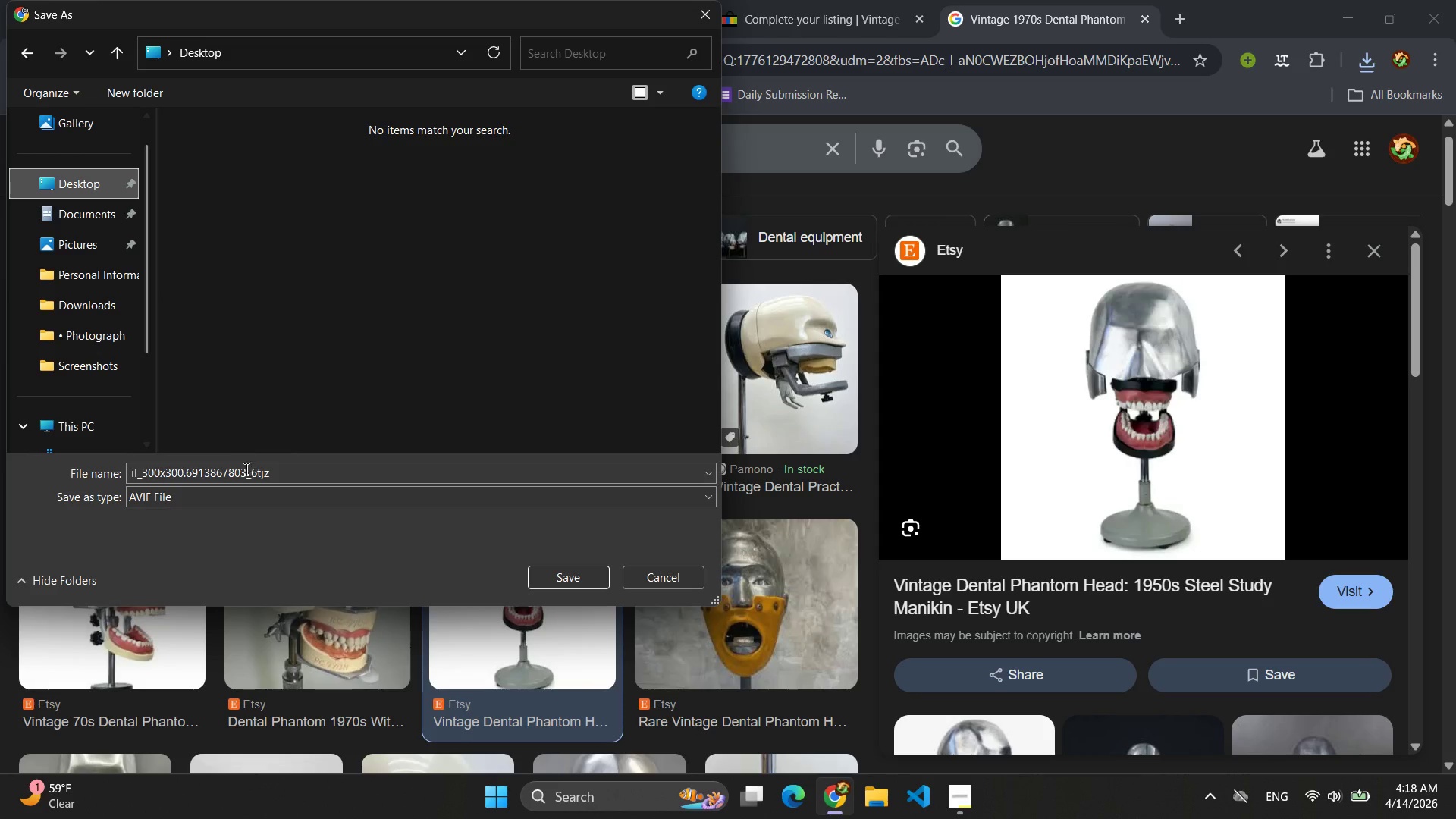 
left_click([244, 477])
 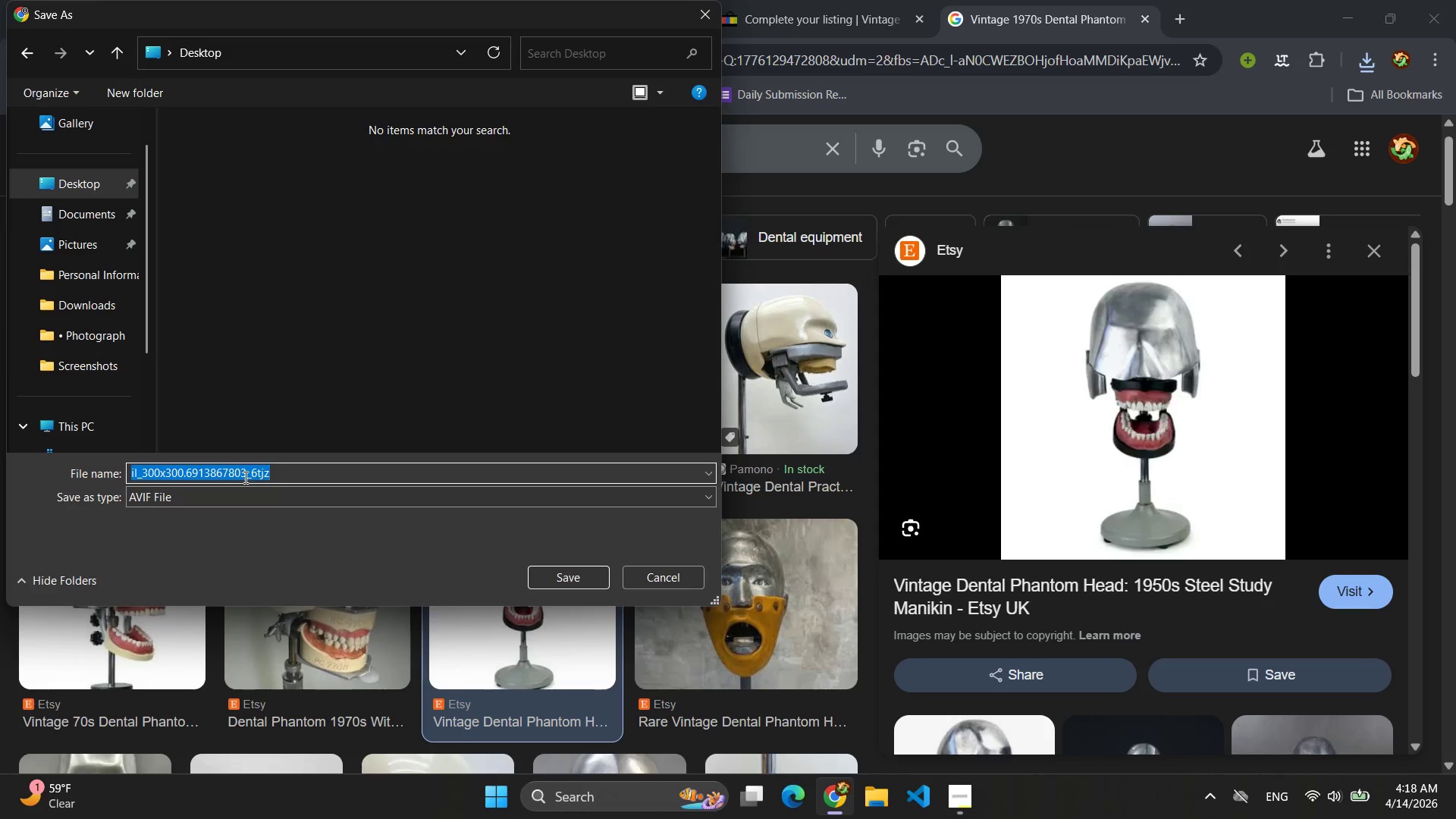 
type(basic)
 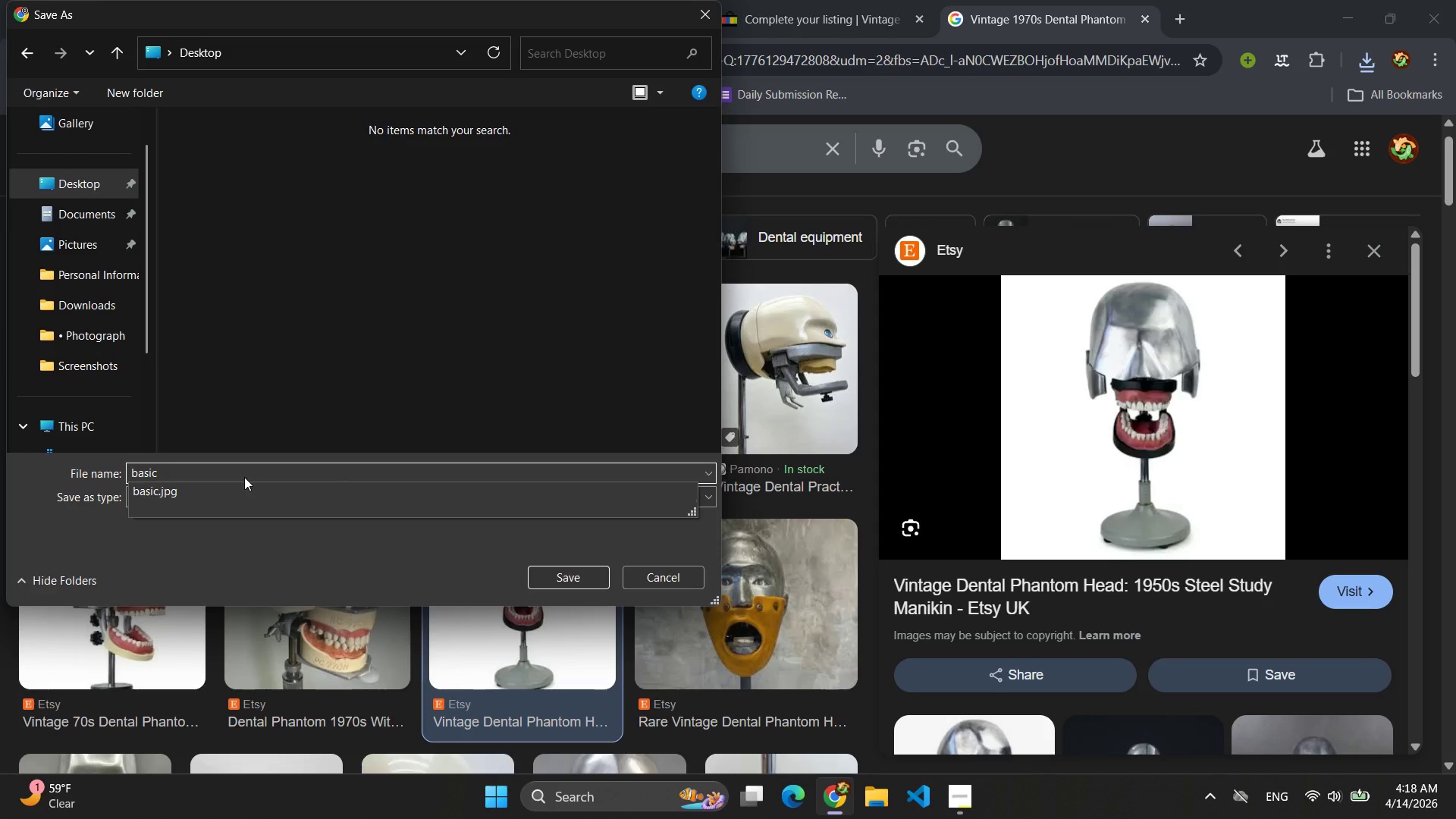 
key(Enter)
 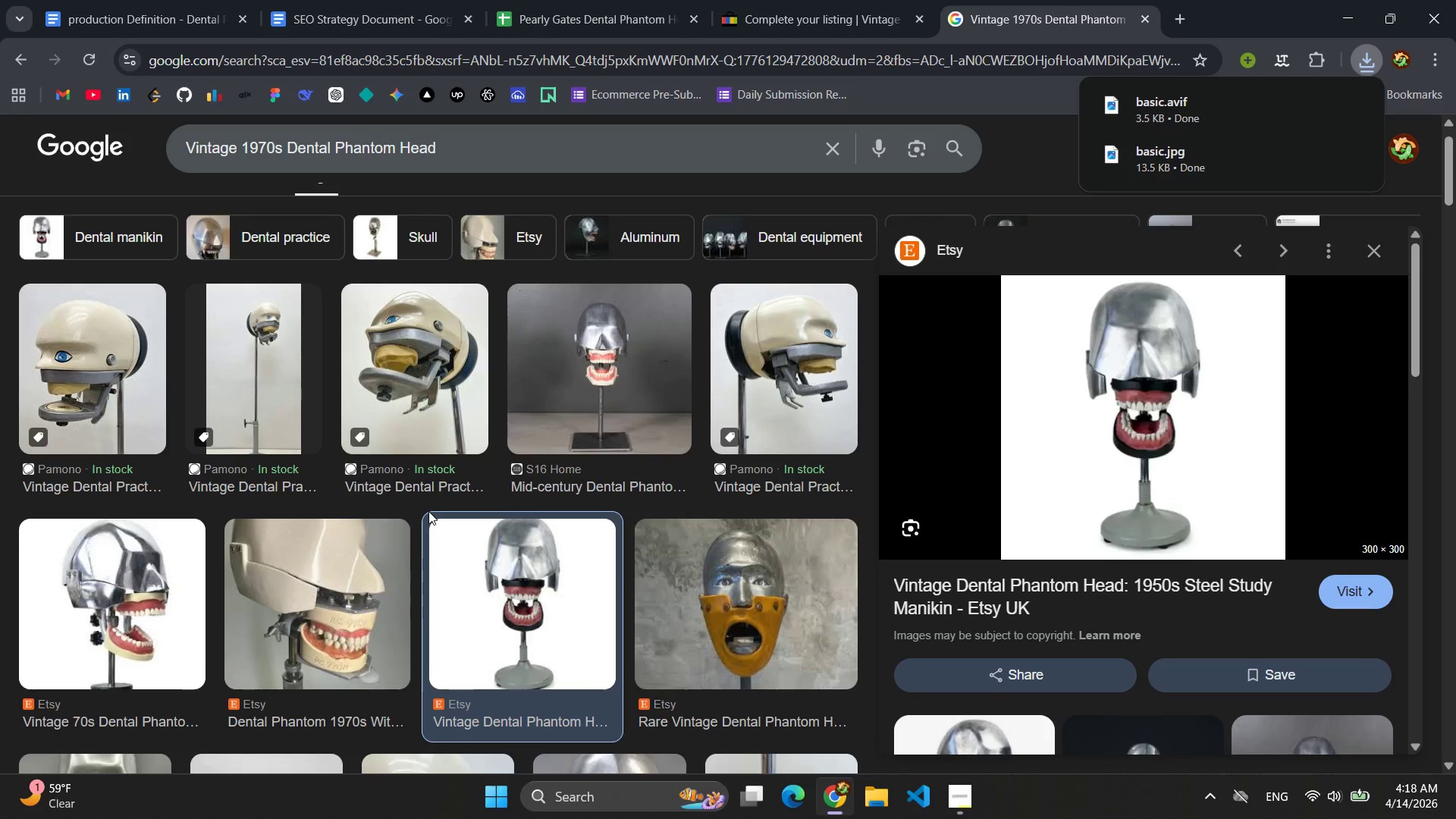 
wait(5.05)
 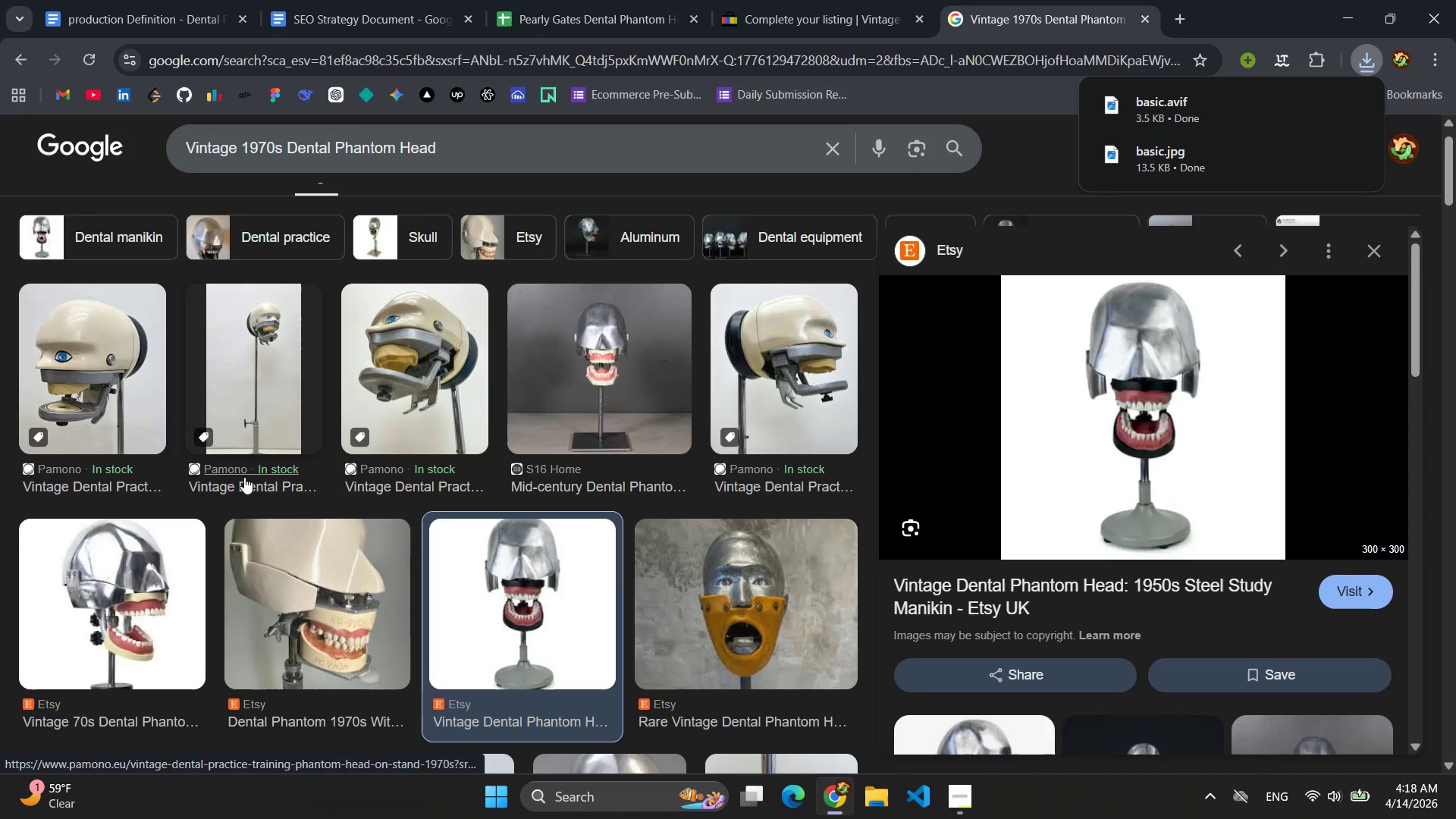 
left_click([105, 613])
 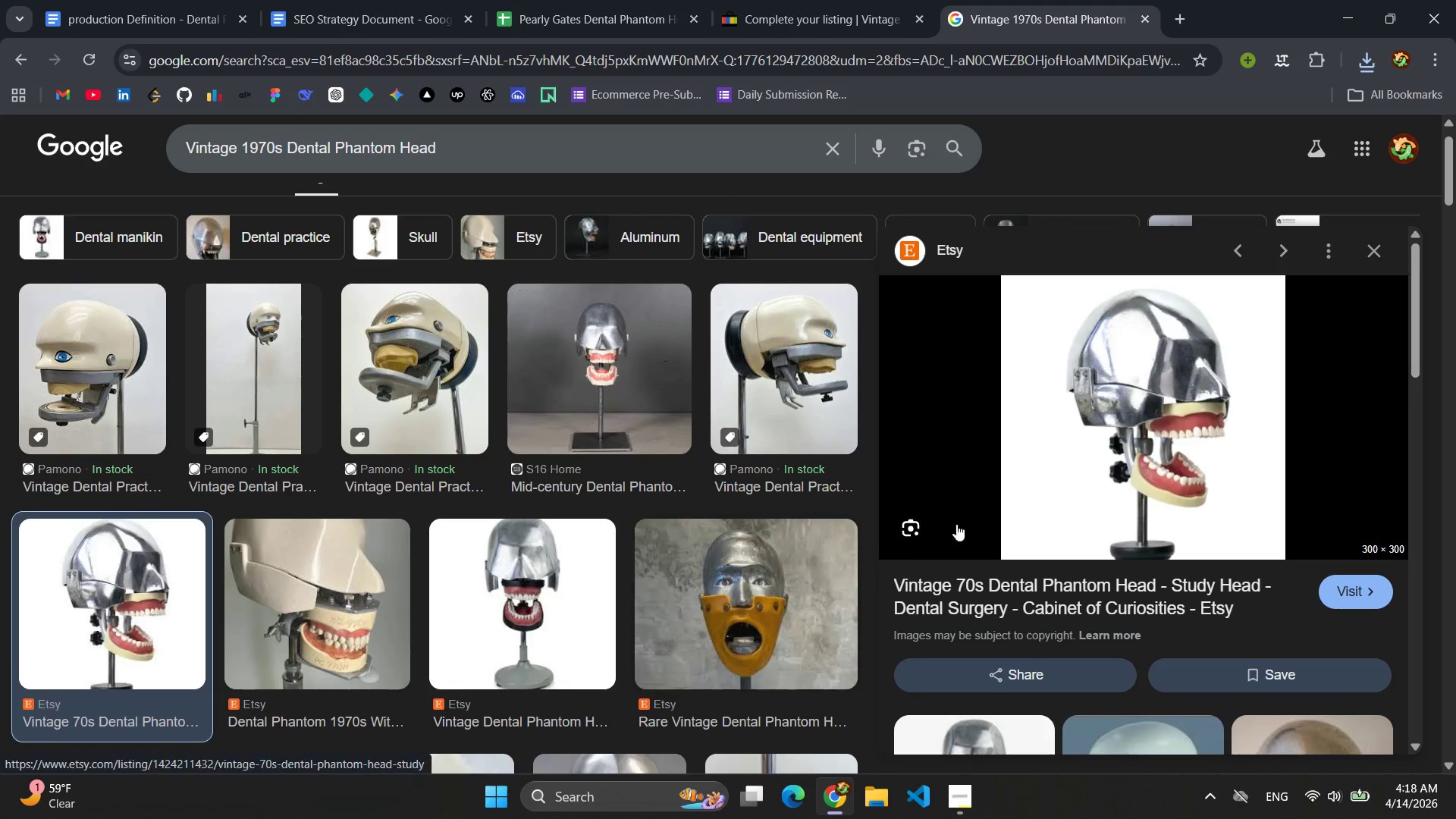 
right_click([1123, 406])
 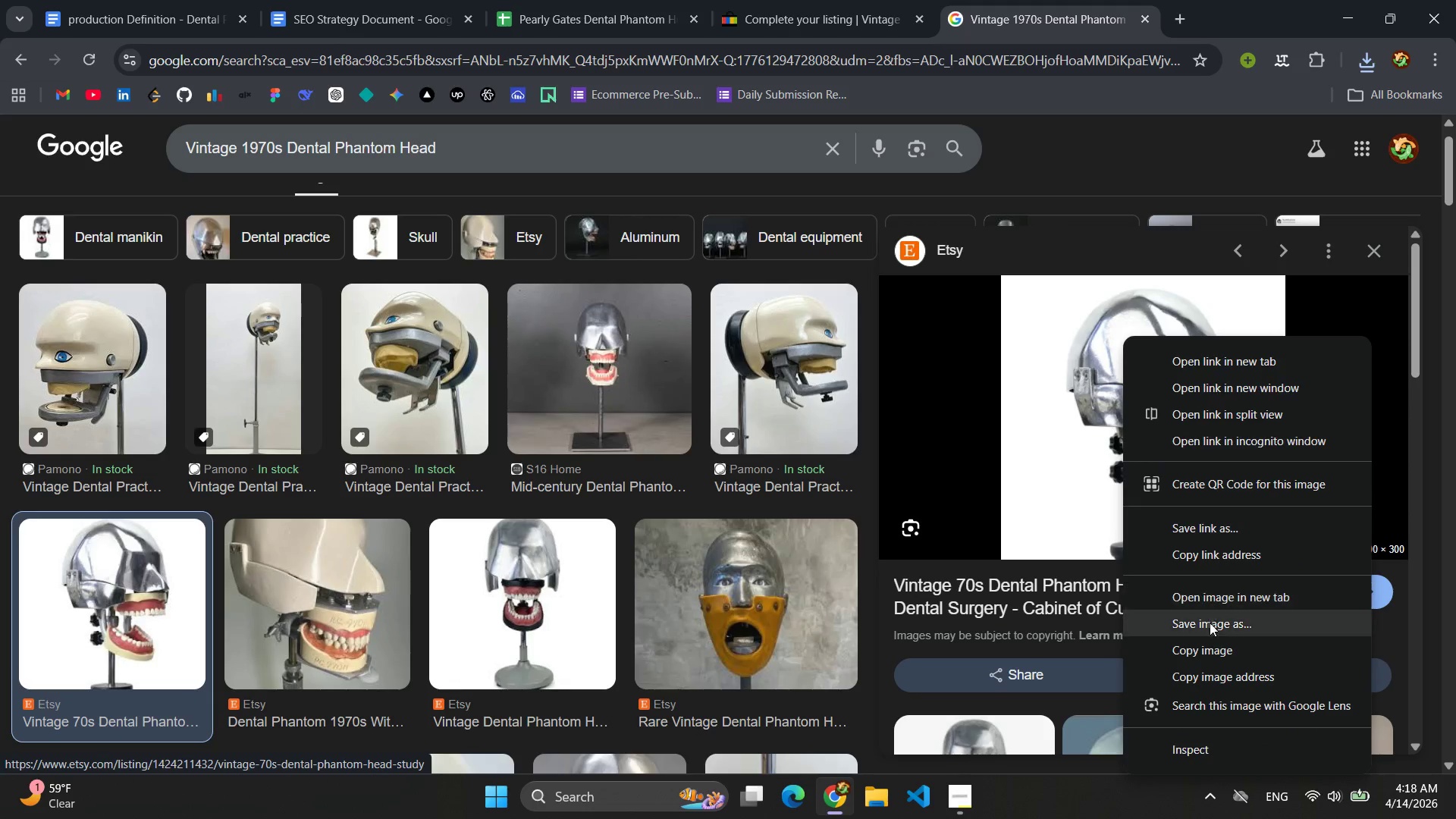 
left_click_drag(start_coordinate=[1210, 648], to_coordinate=[1210, 628])
 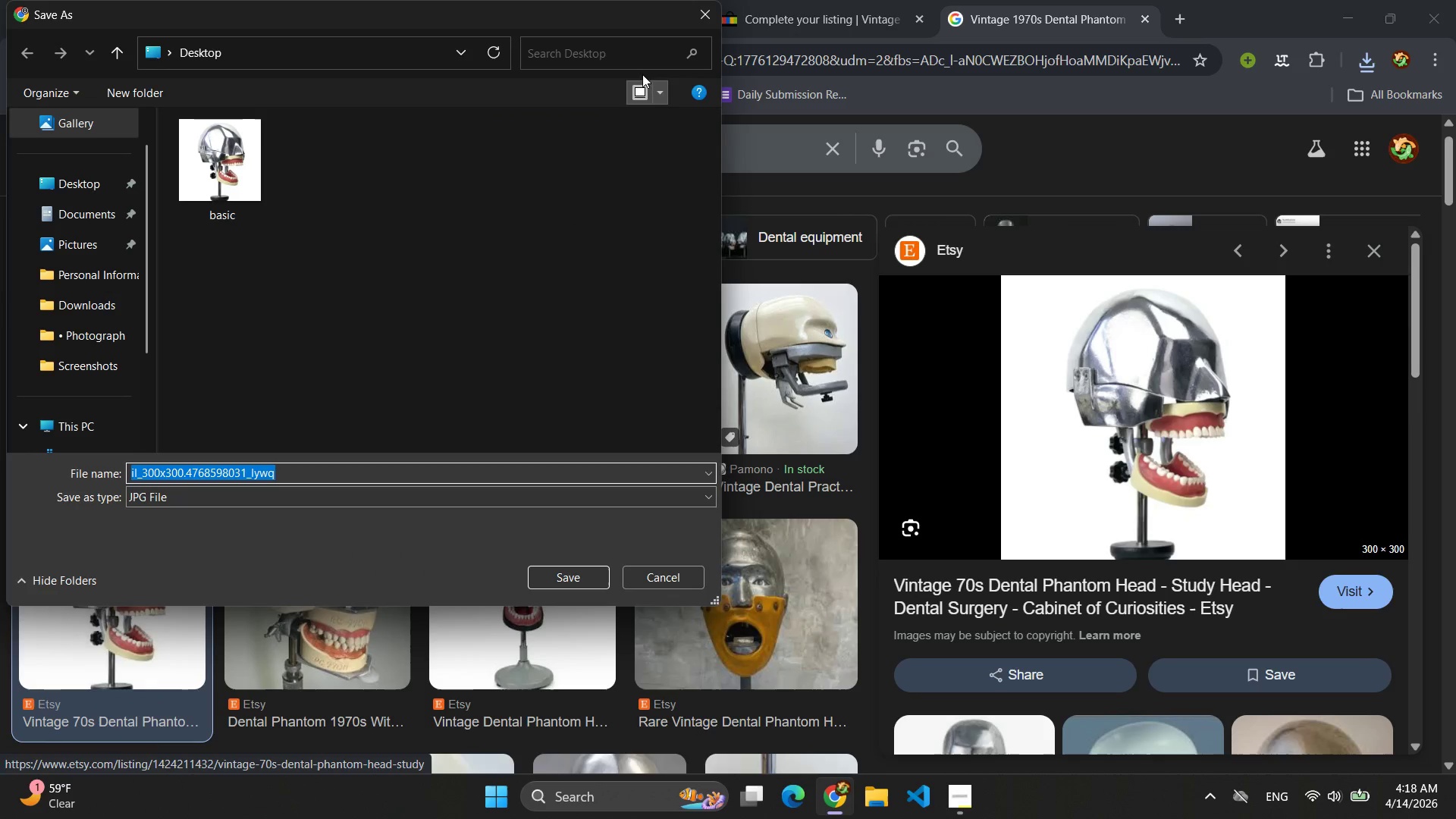 
left_click([707, 7])
 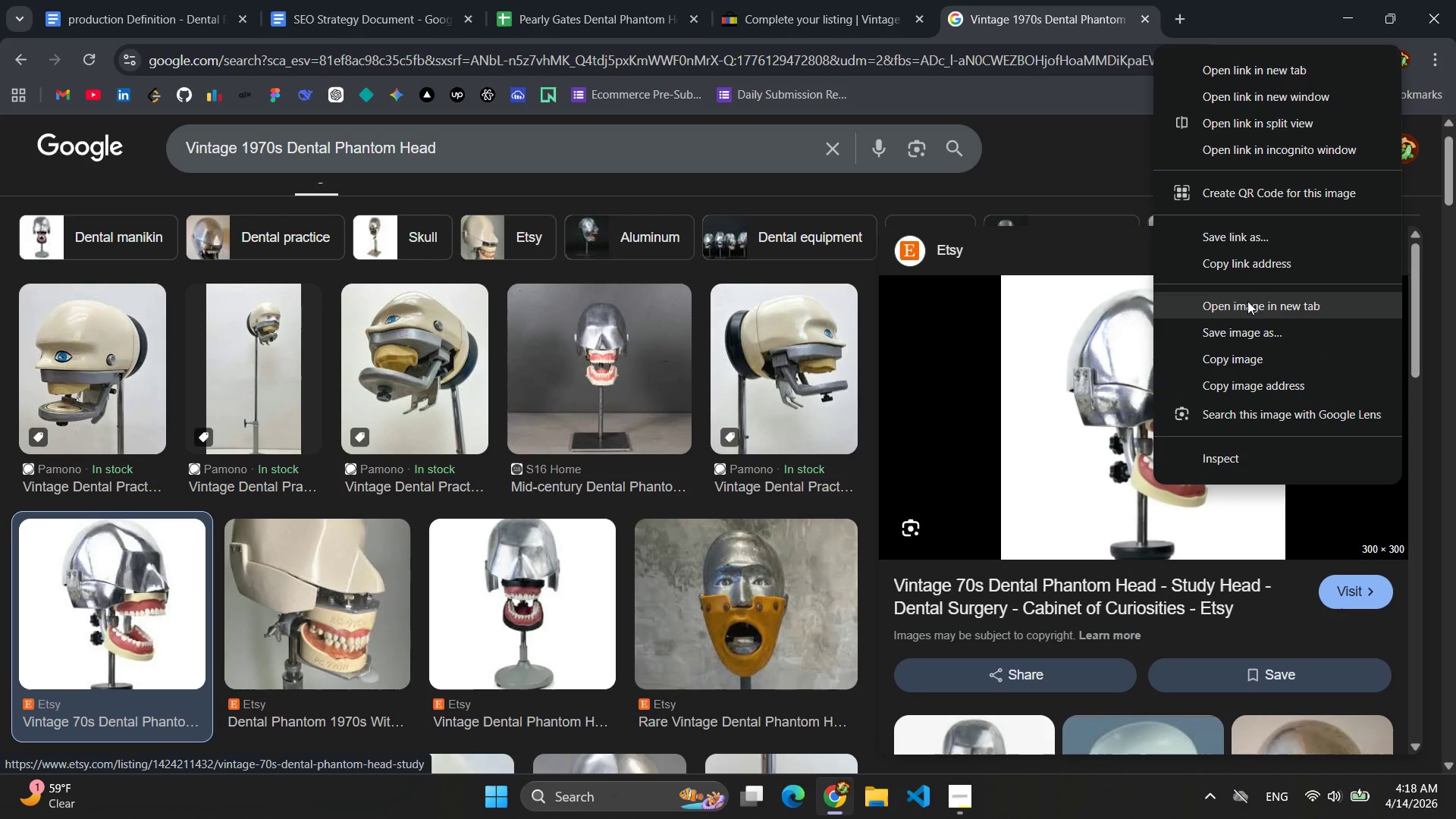 
left_click([1247, 335])
 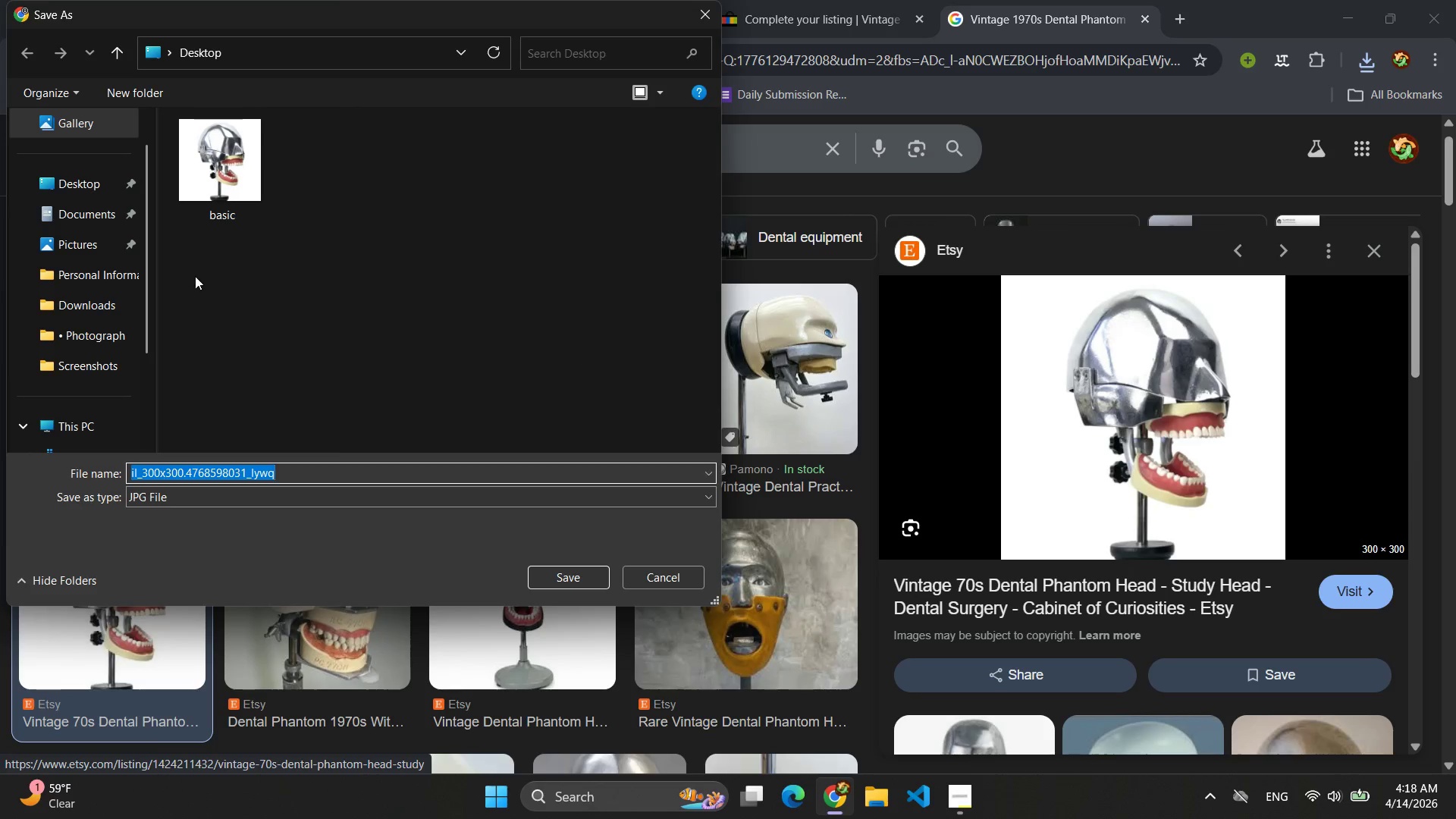 
left_click([72, 176])
 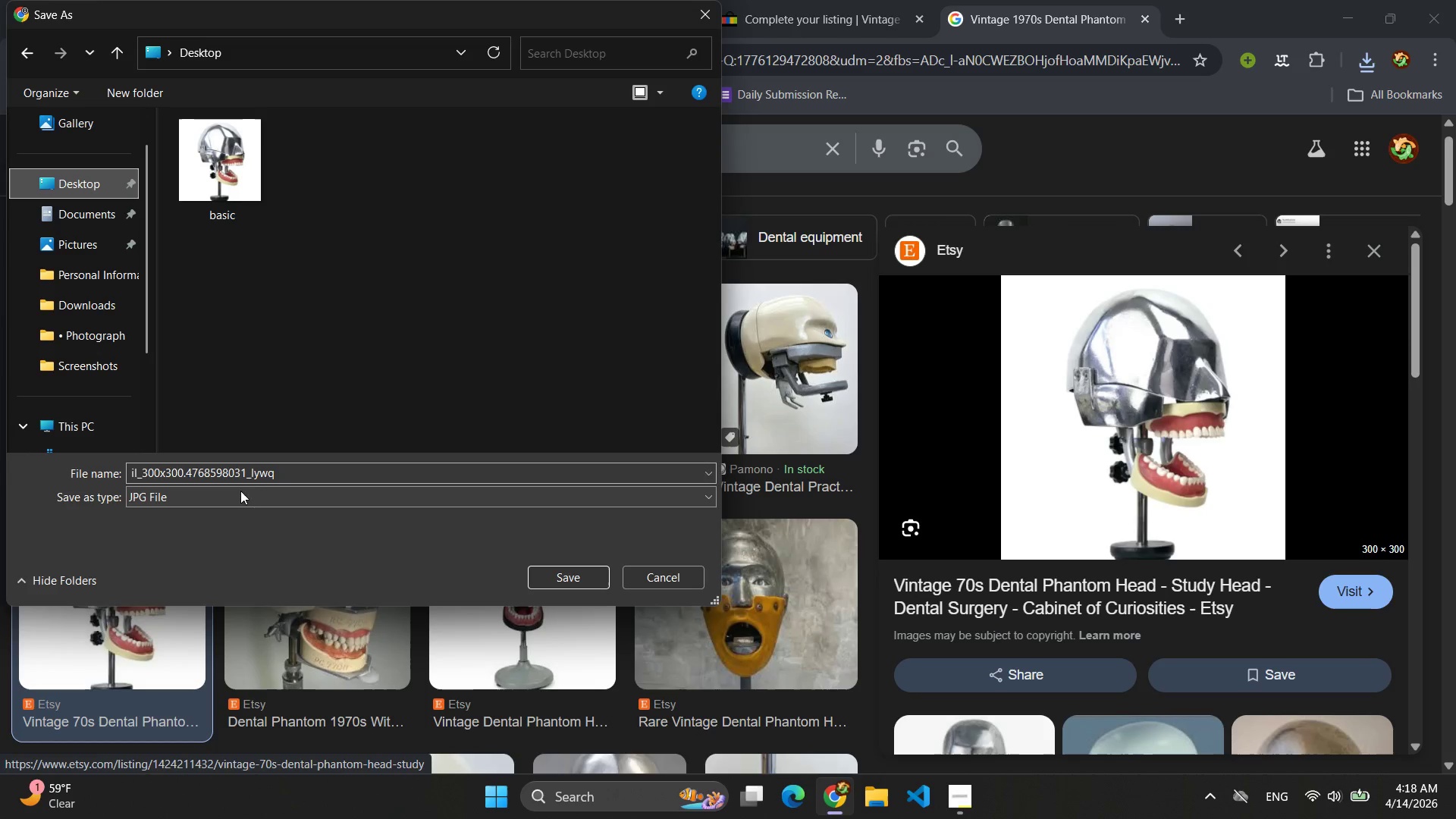 
left_click([221, 466])
 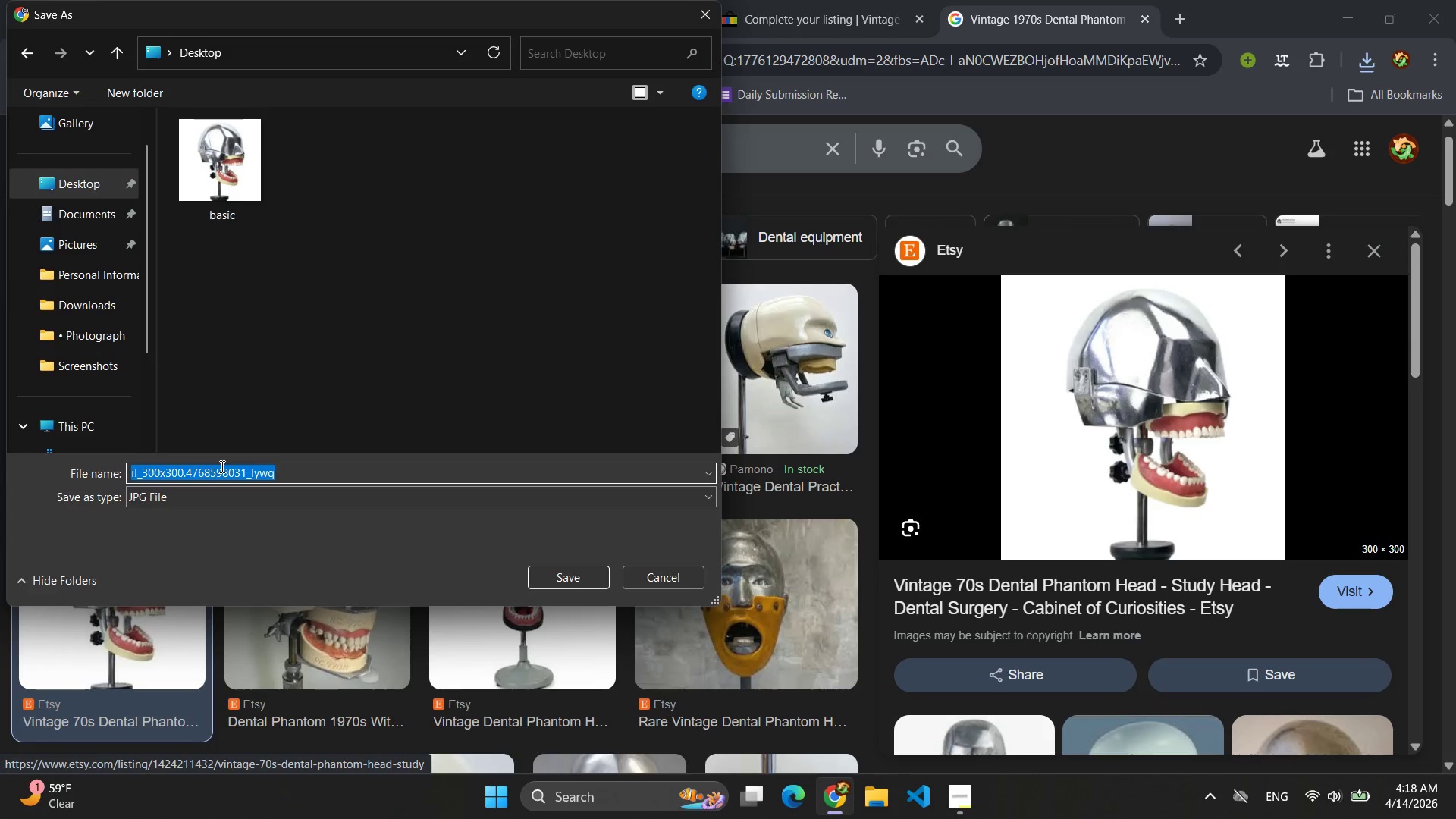 
type(basic1)
 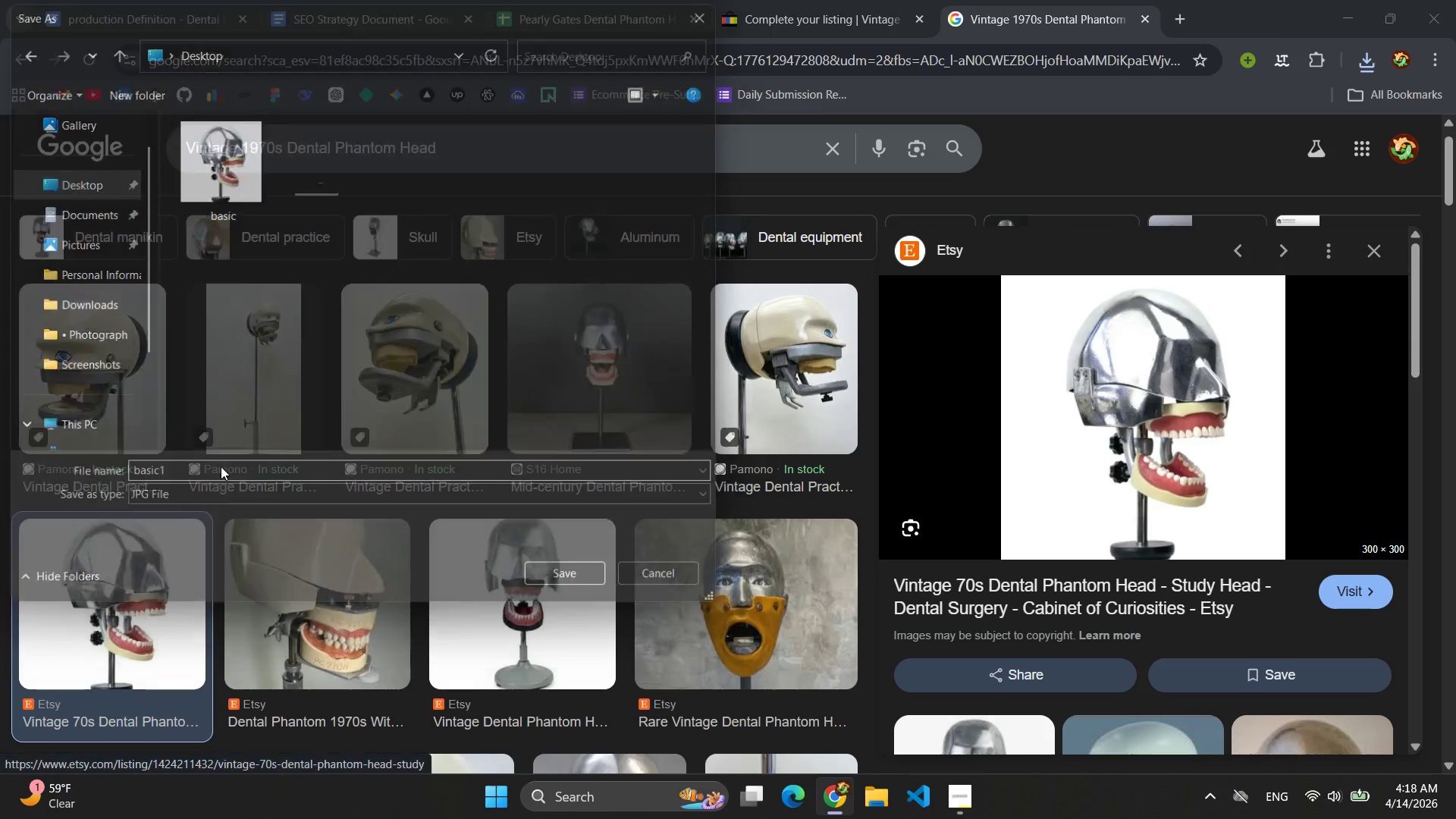 
key(Enter)
 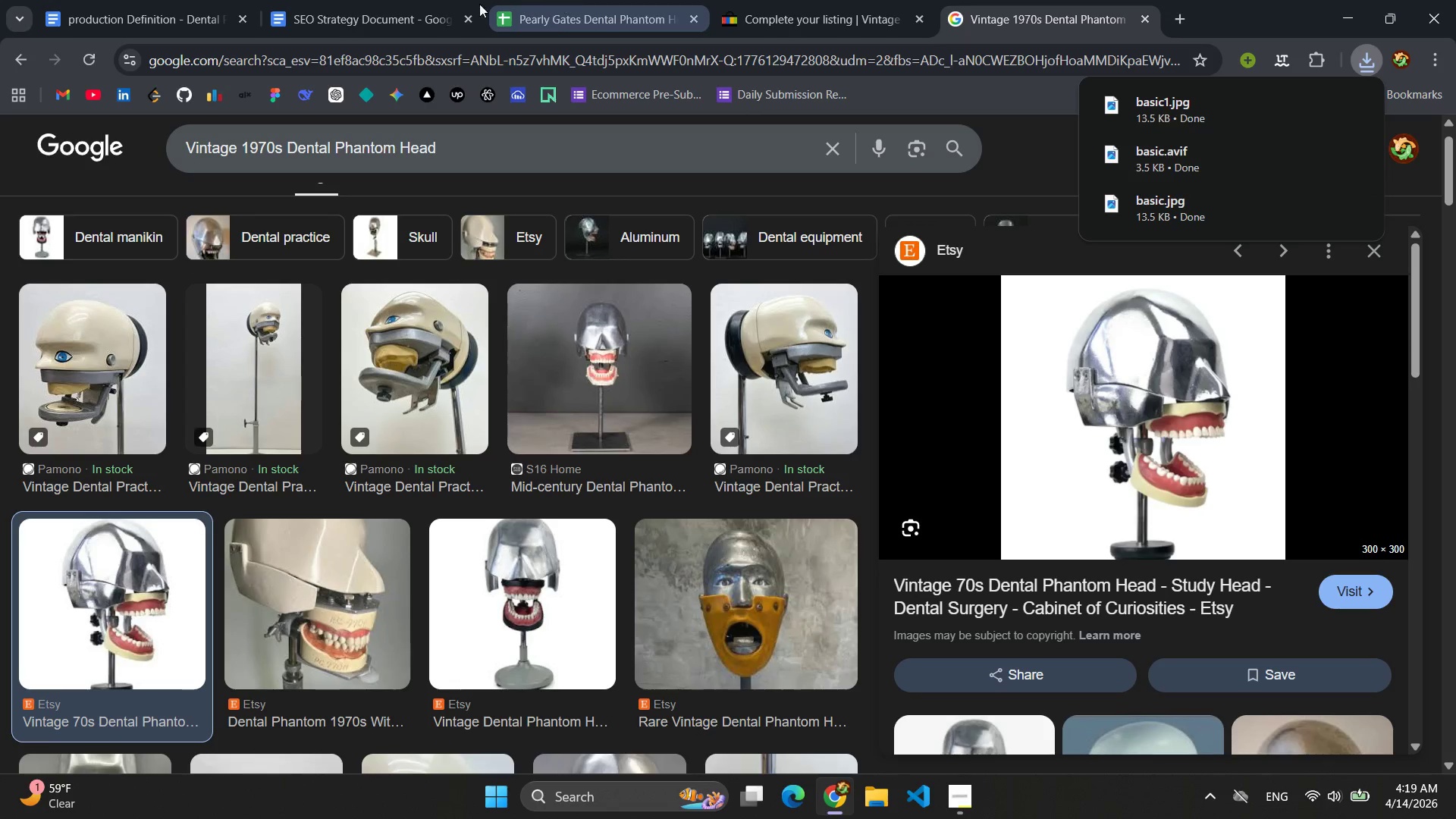 
left_click([784, 15])
 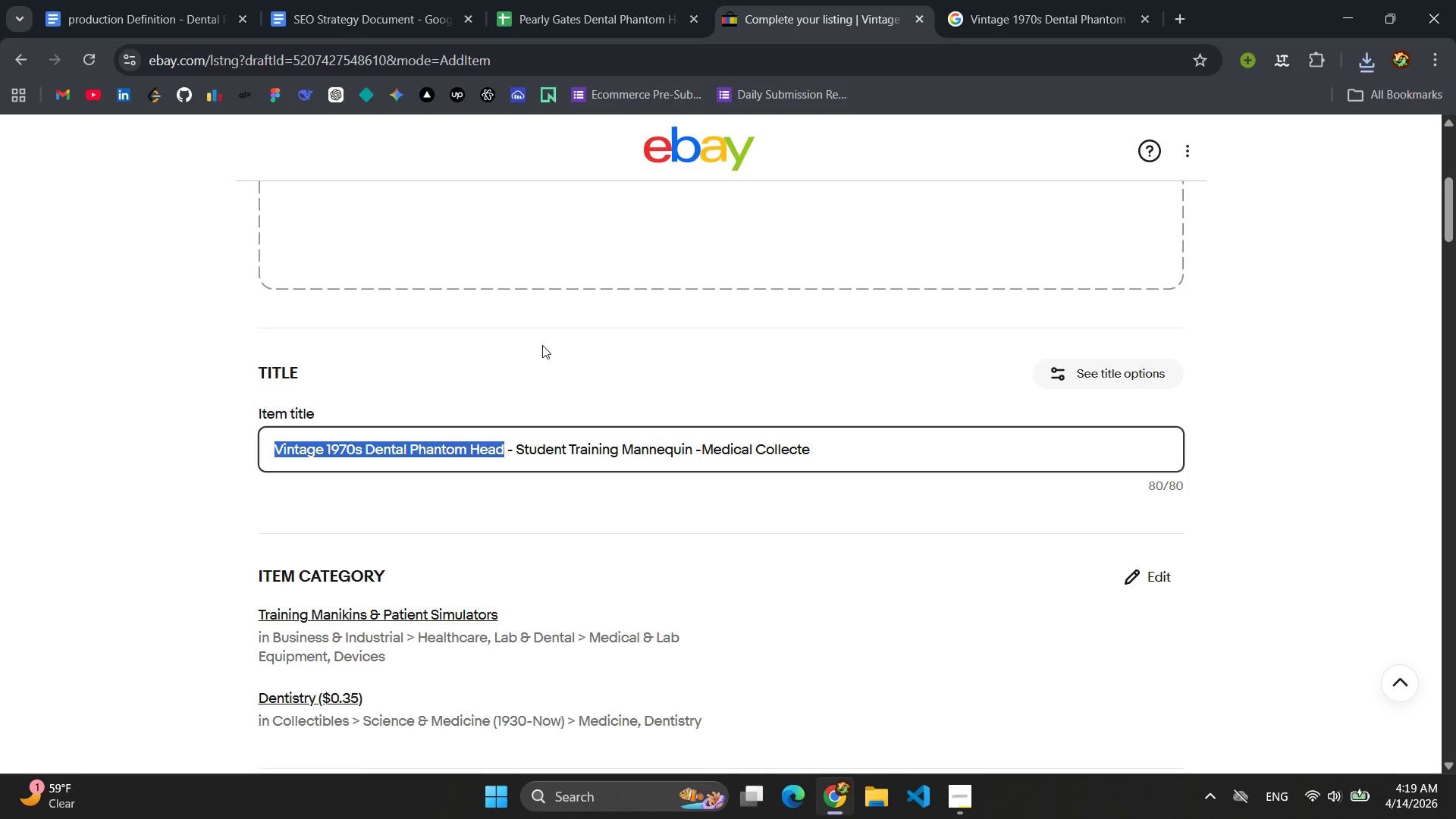 
scroll: coordinate [591, 332], scroll_direction: up, amount: 3.0
 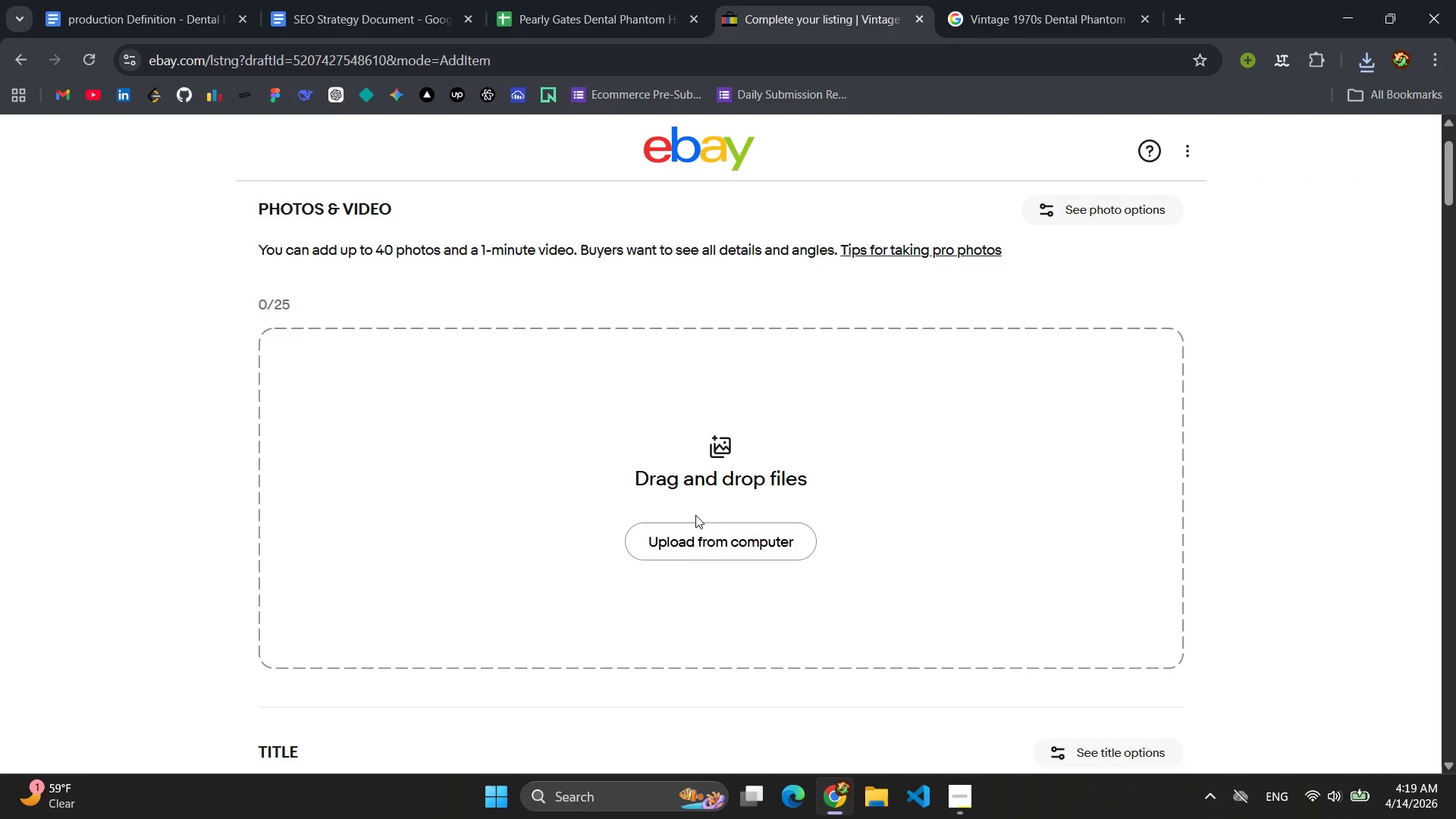 
left_click([696, 549])
 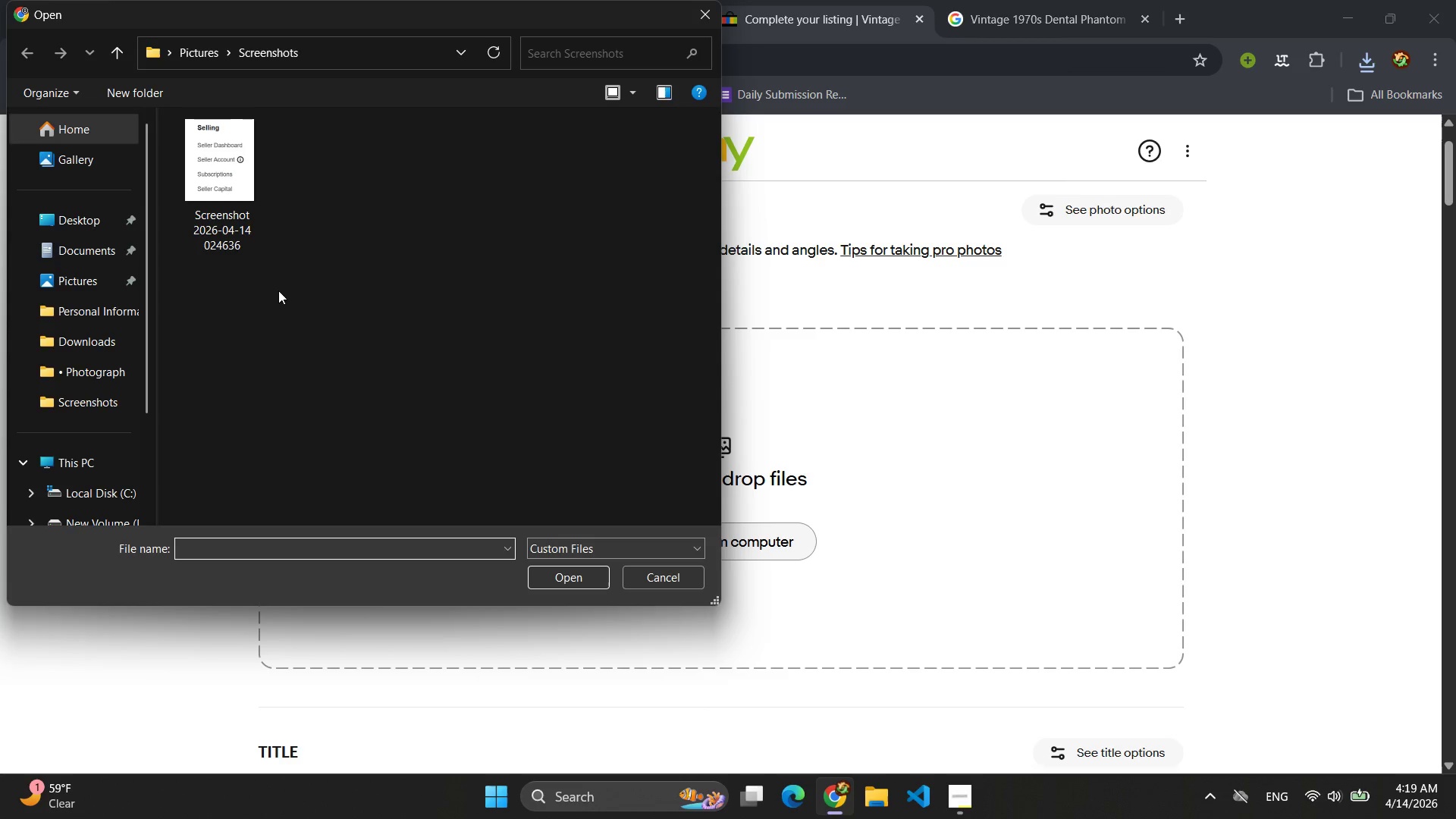 
left_click([74, 203])
 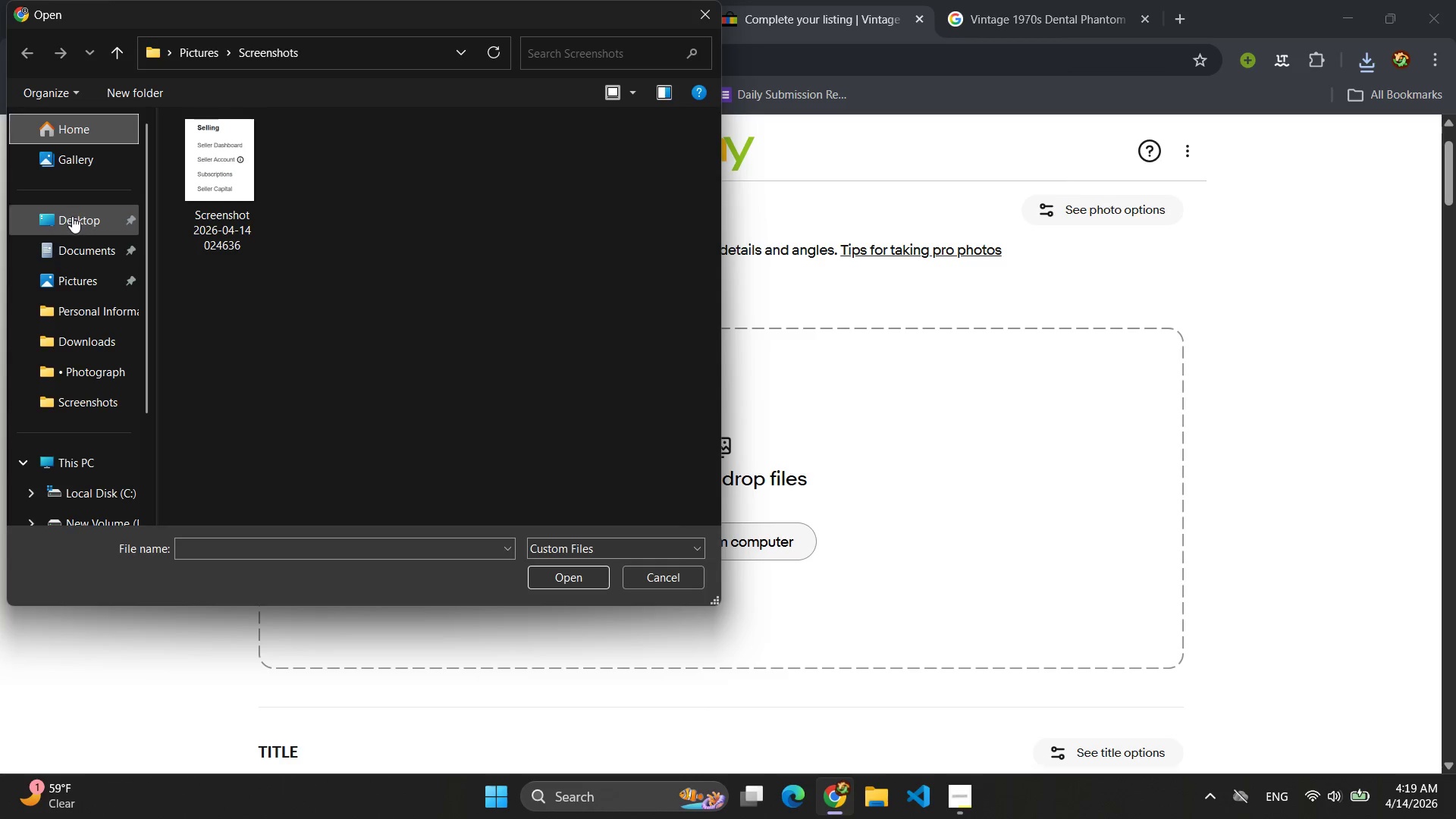 
left_click([72, 216])
 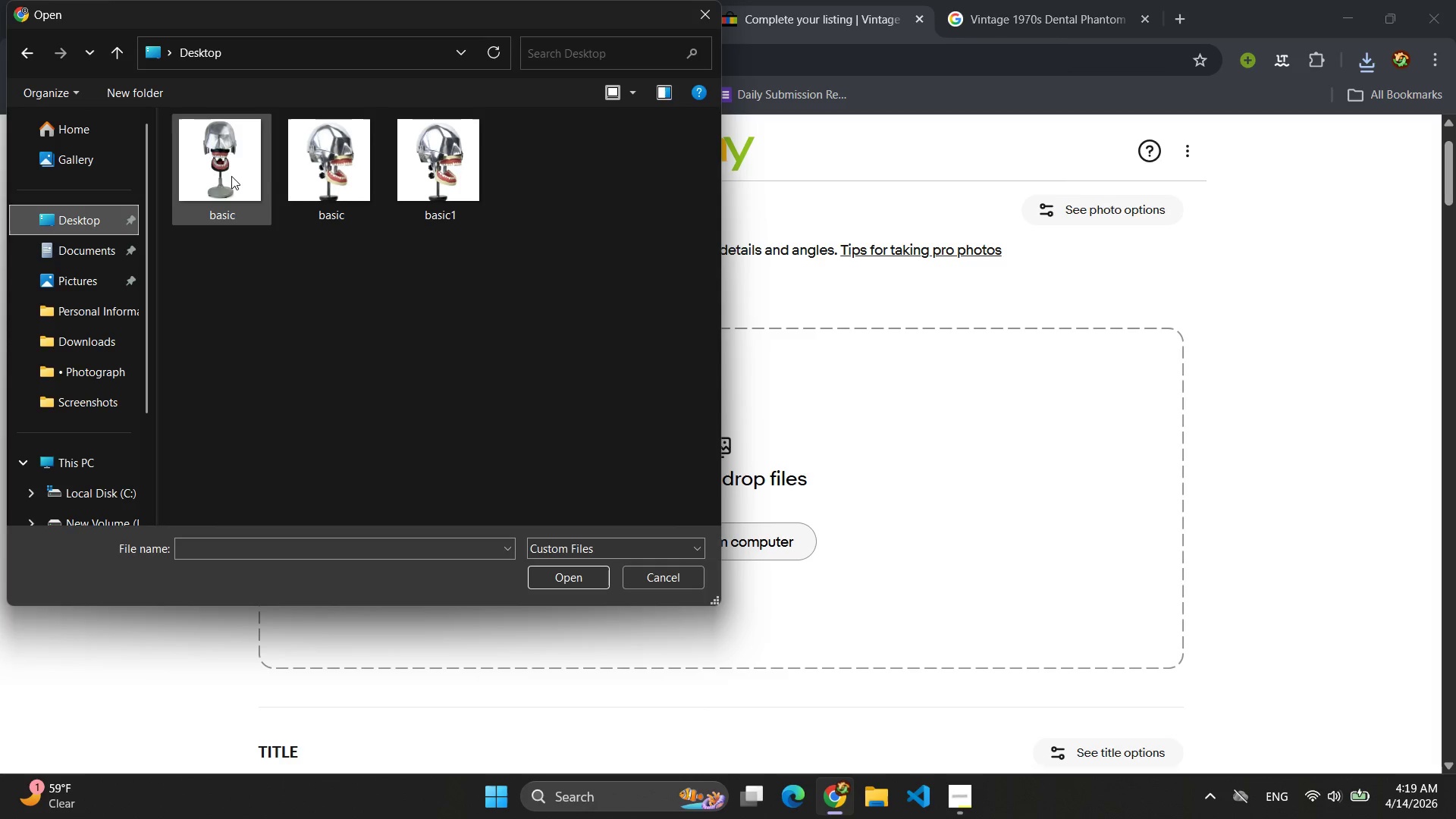 
left_click([231, 176])
 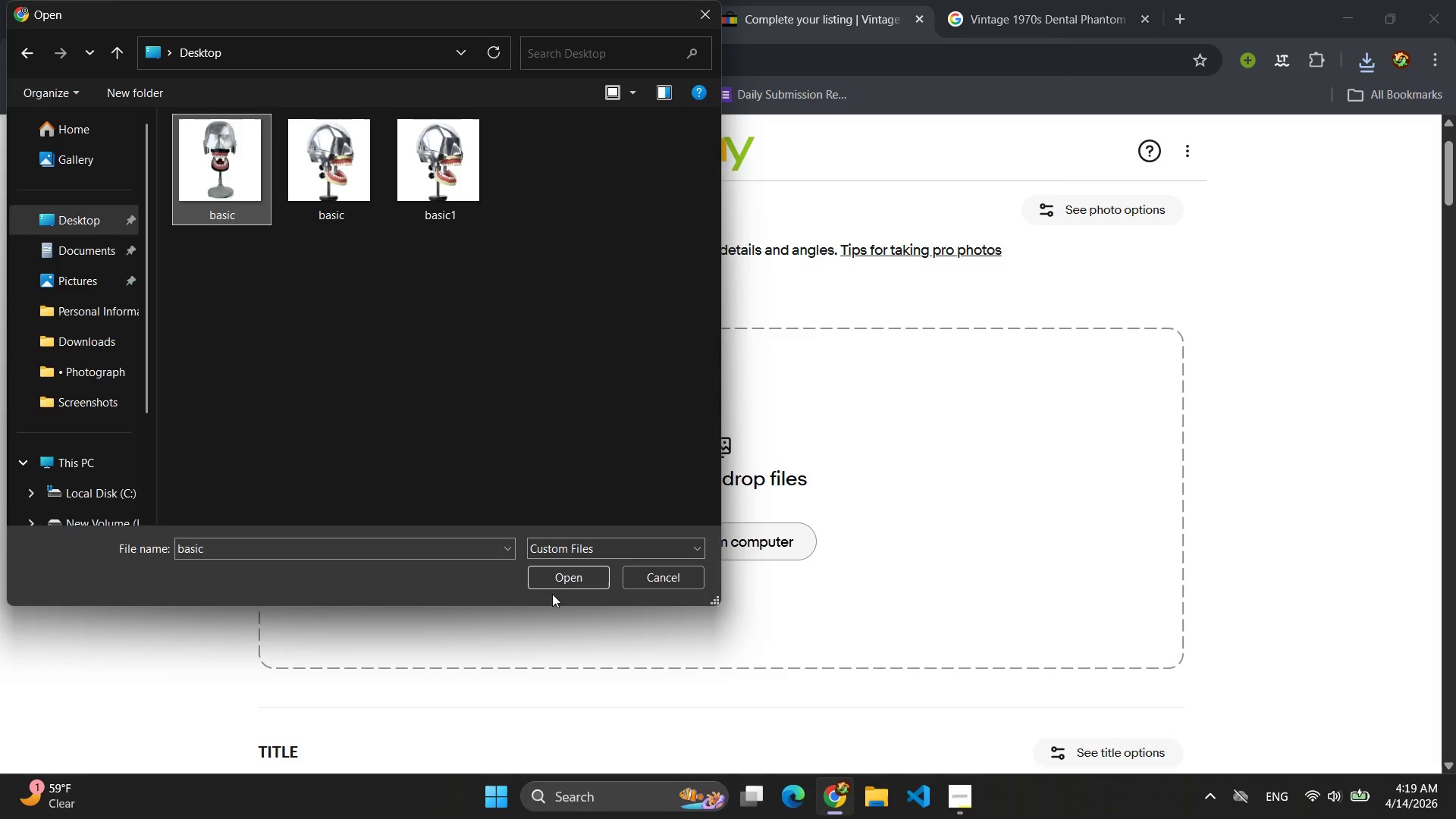 
left_click([557, 585])
 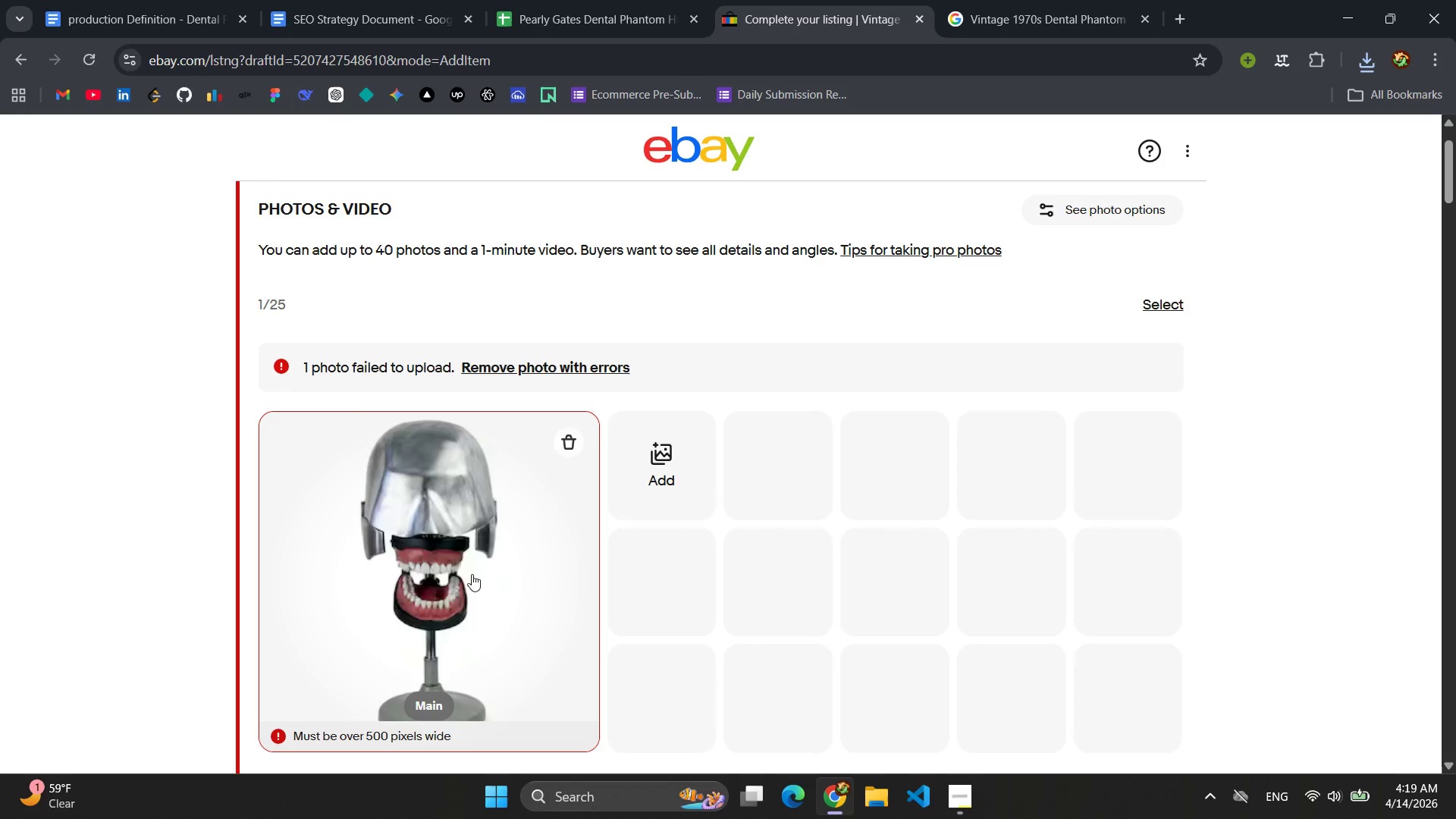 
left_click([562, 443])
 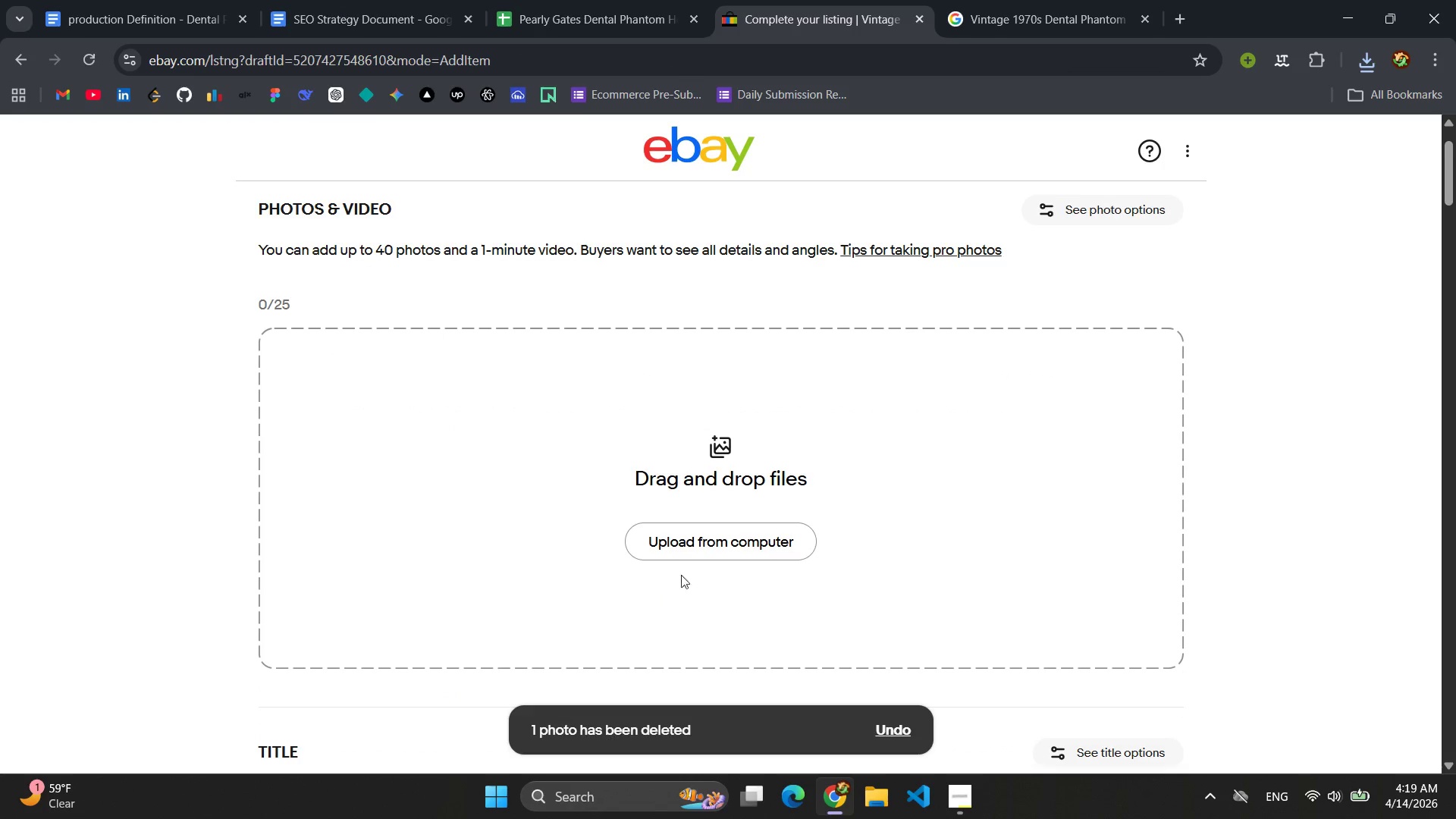 
left_click([698, 534])
 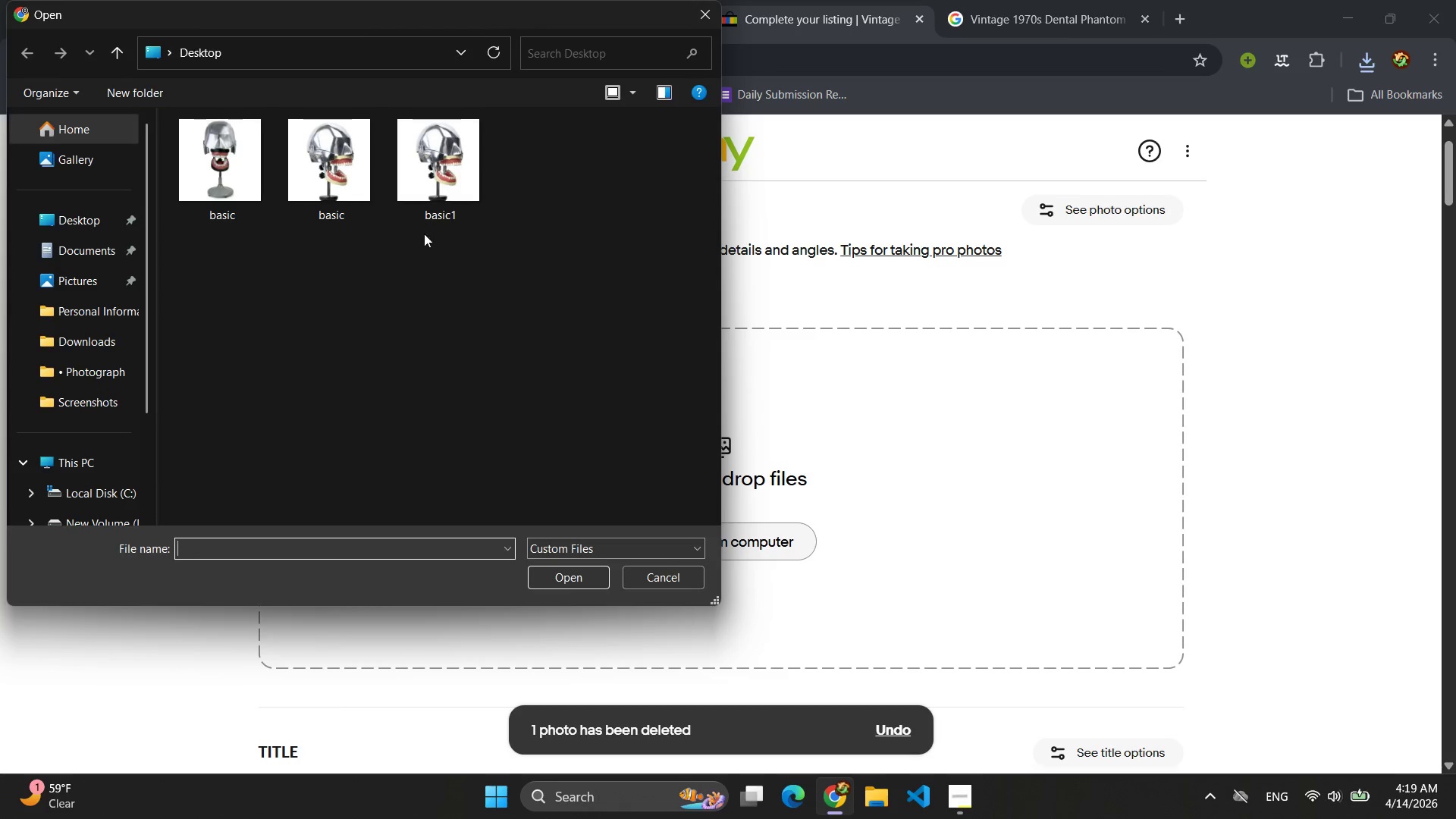 
left_click([340, 132])
 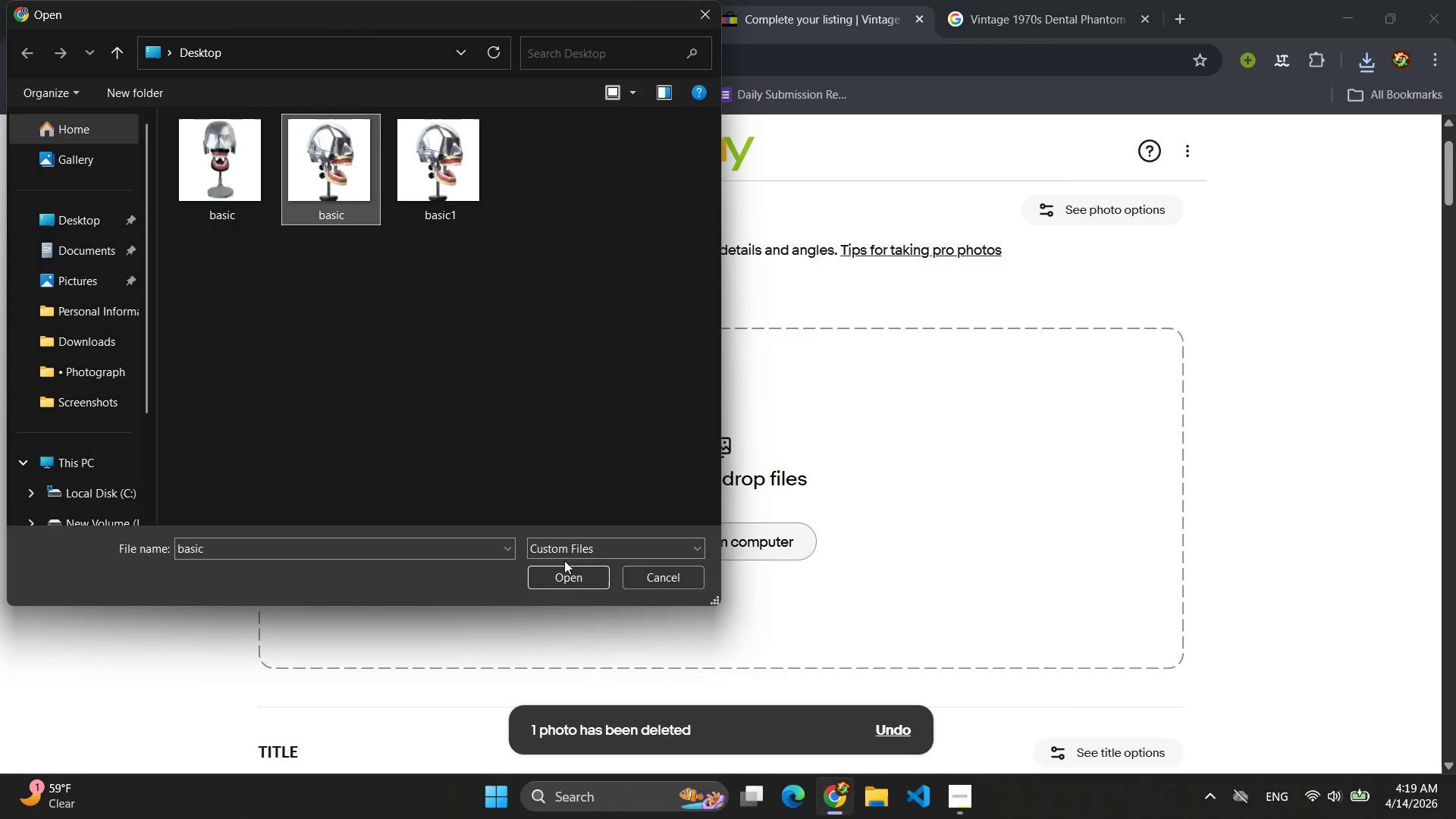 
left_click([569, 580])
 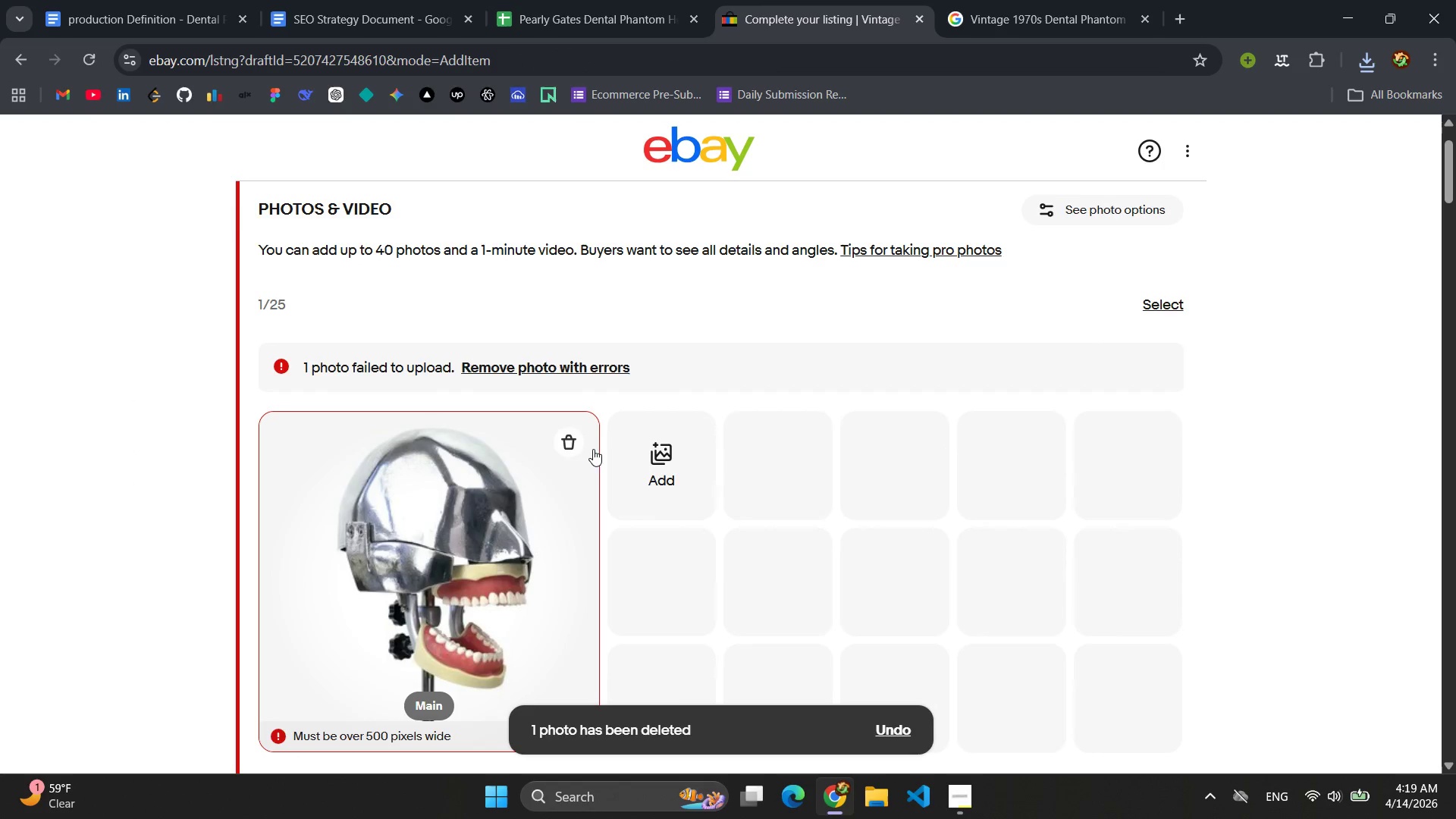 
left_click([570, 443])
 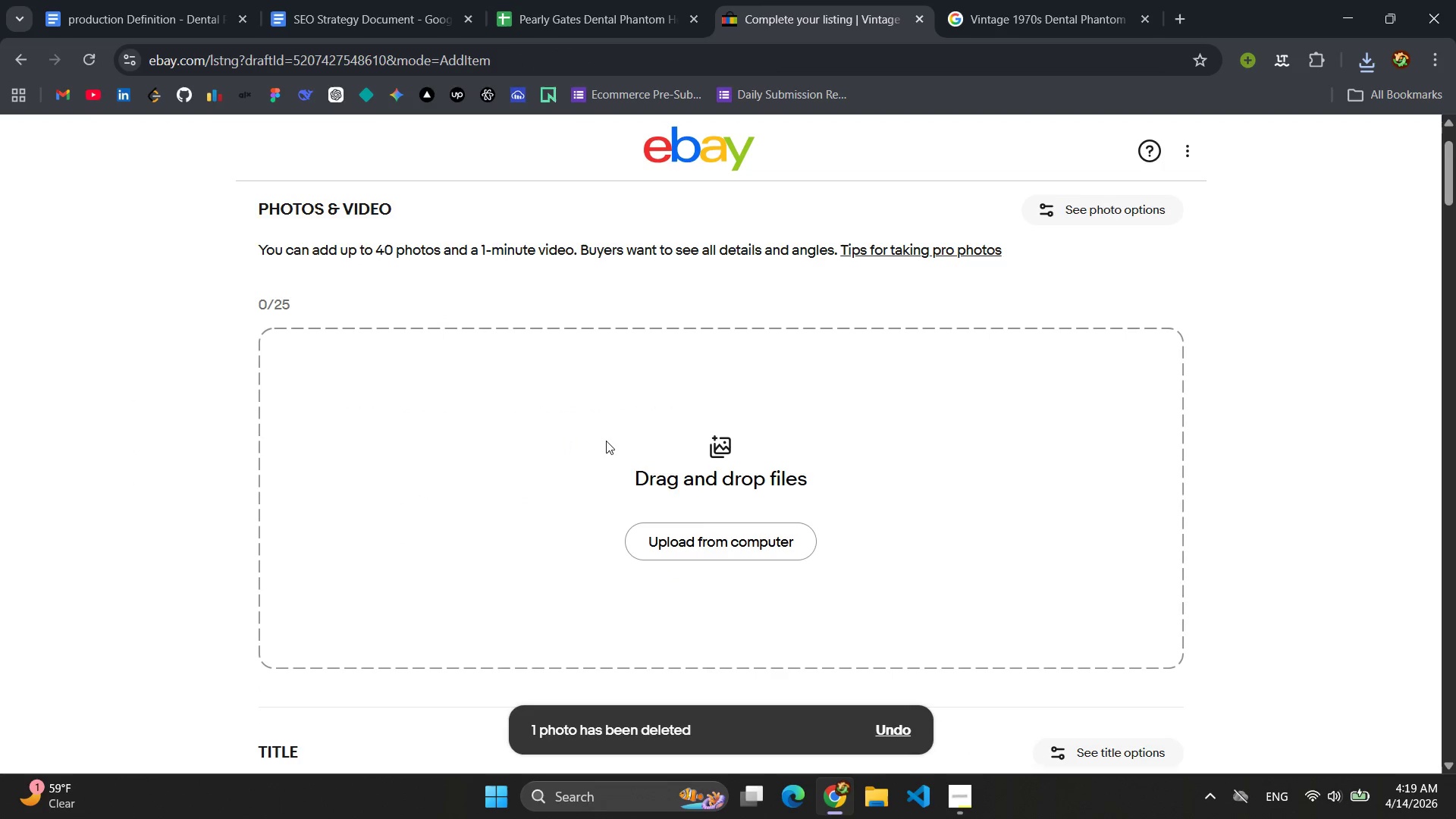 
left_click([707, 555])
 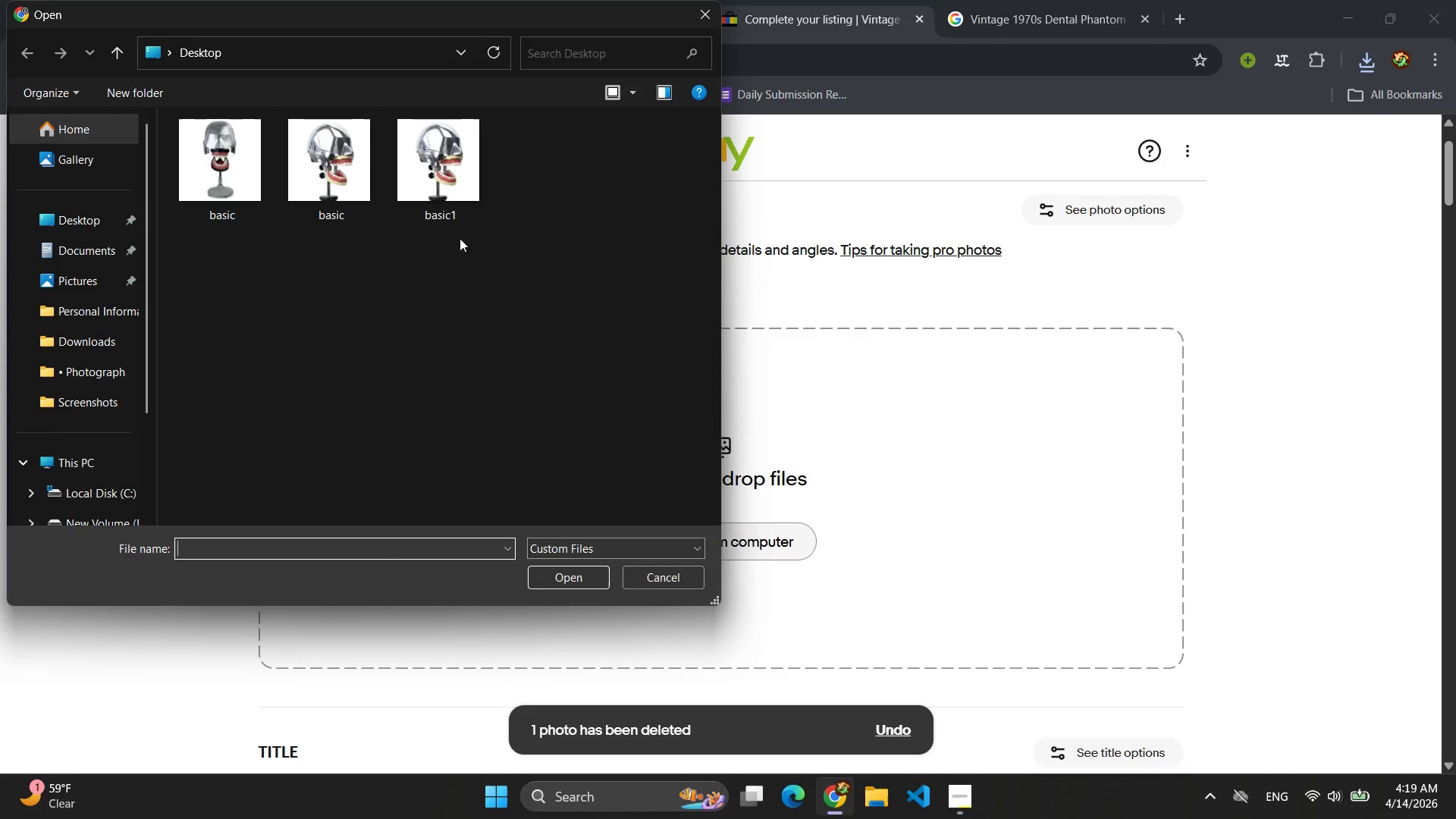 
left_click([444, 185])
 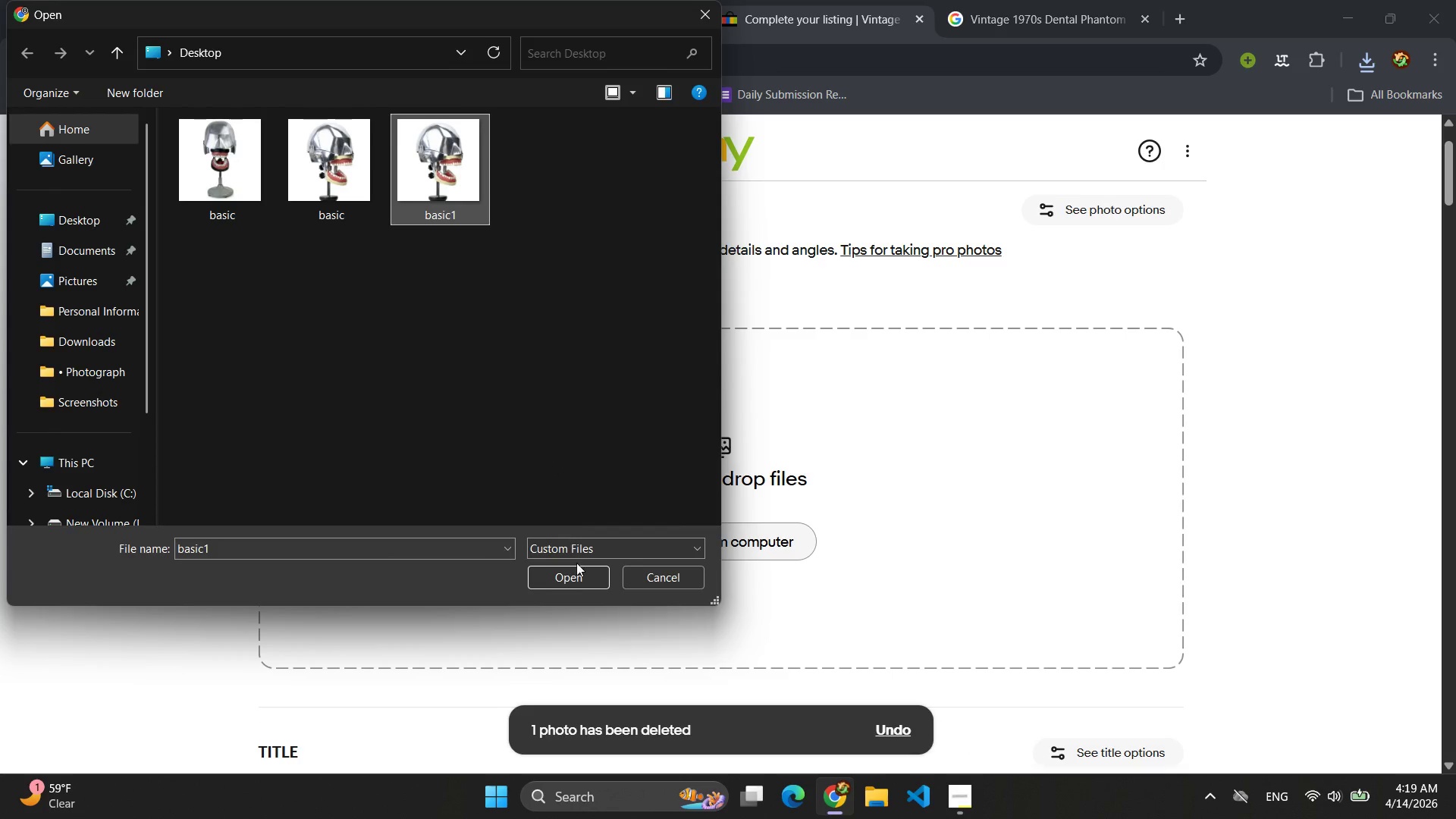 
left_click([579, 579])
 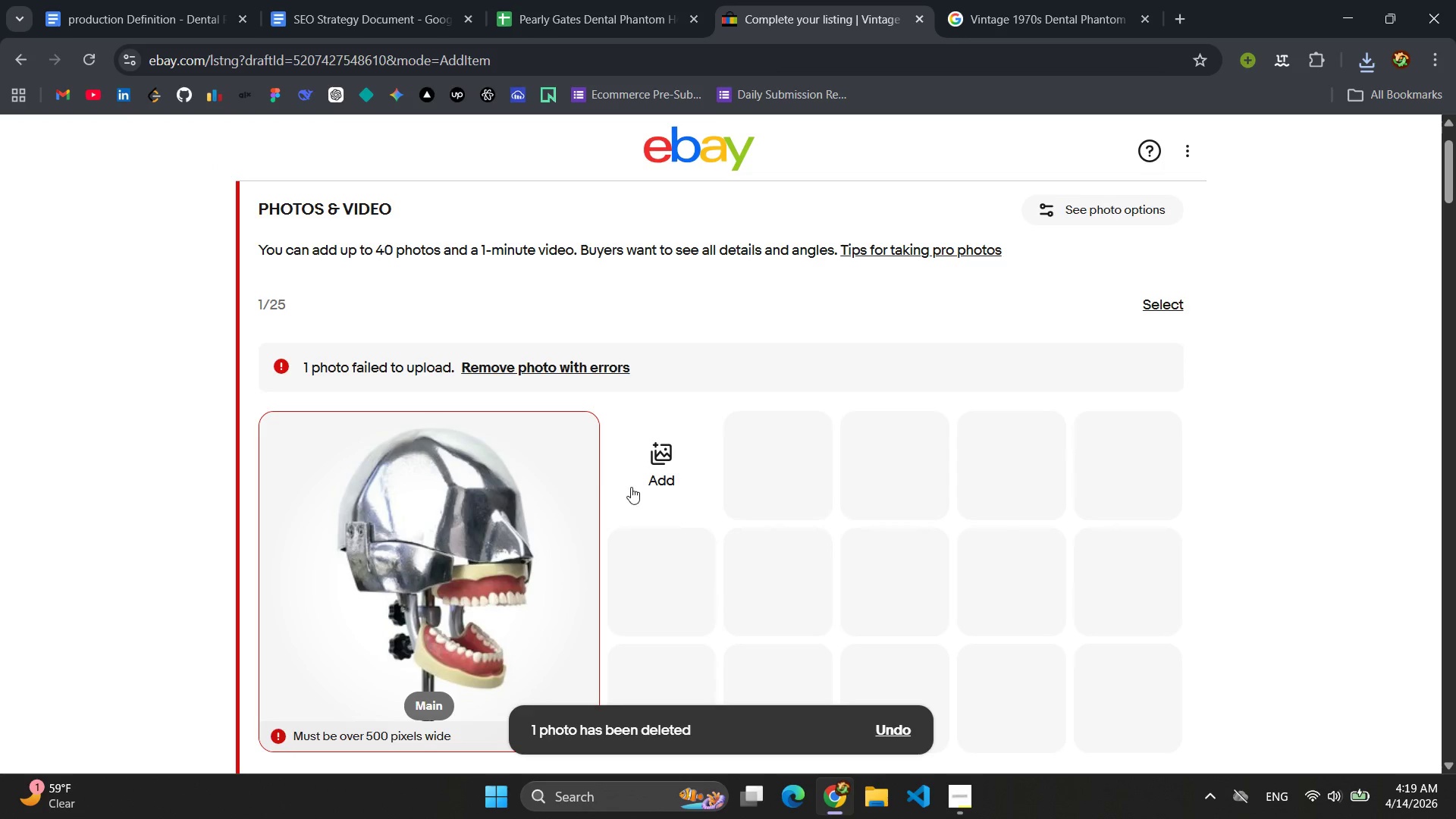 
left_click([563, 441])
 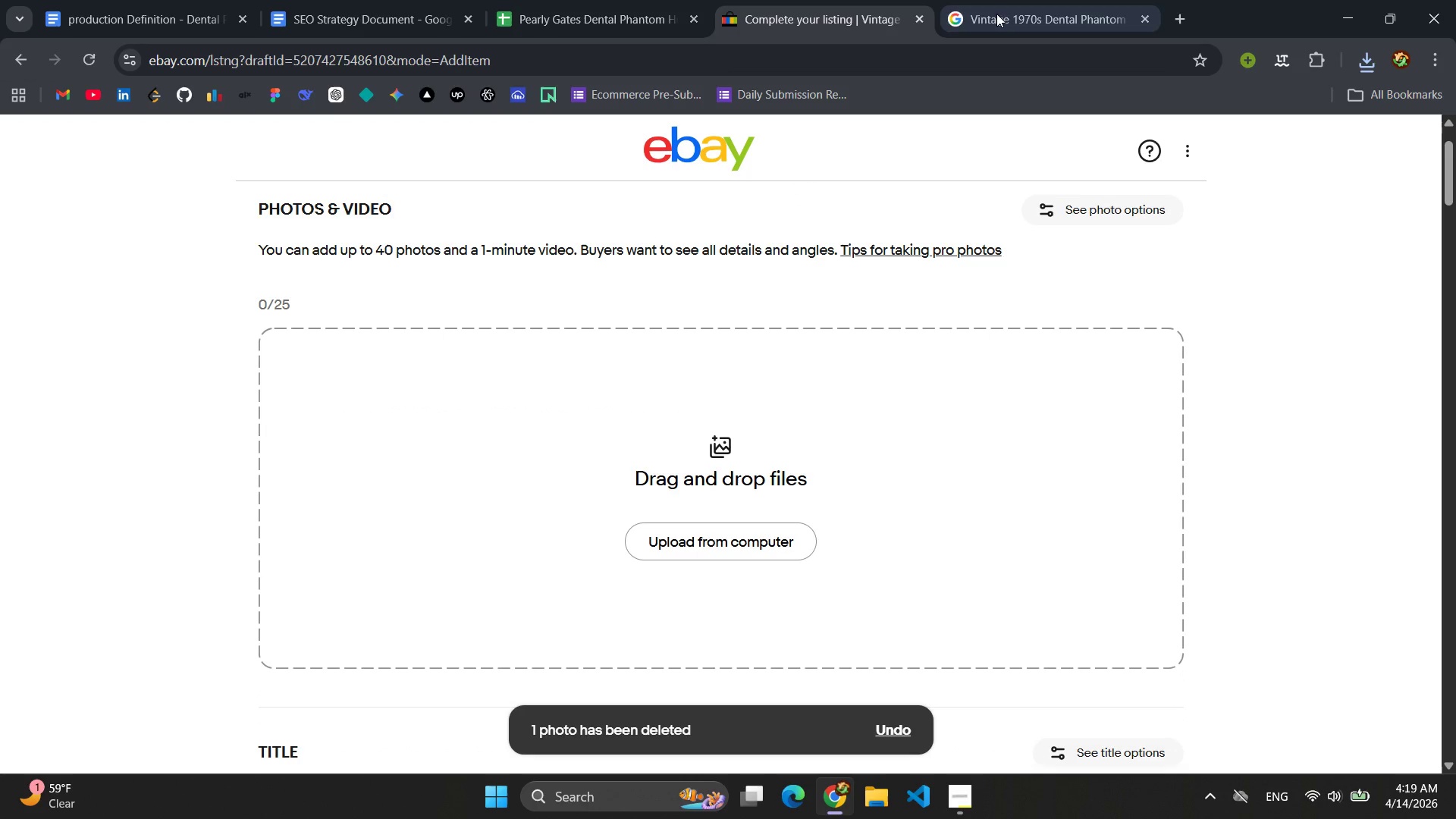 
left_click([1025, 0])
 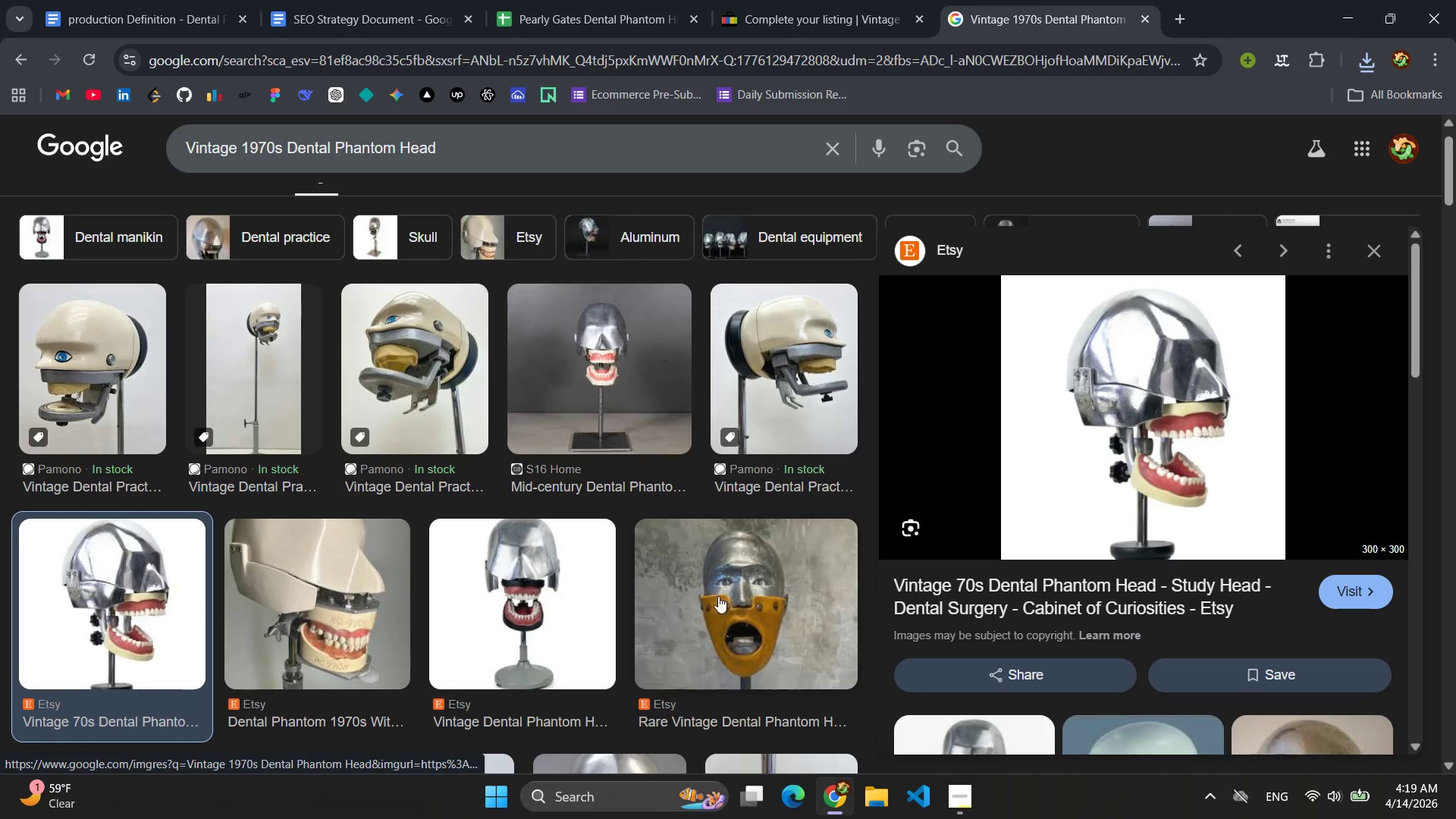 
left_click([718, 596])
 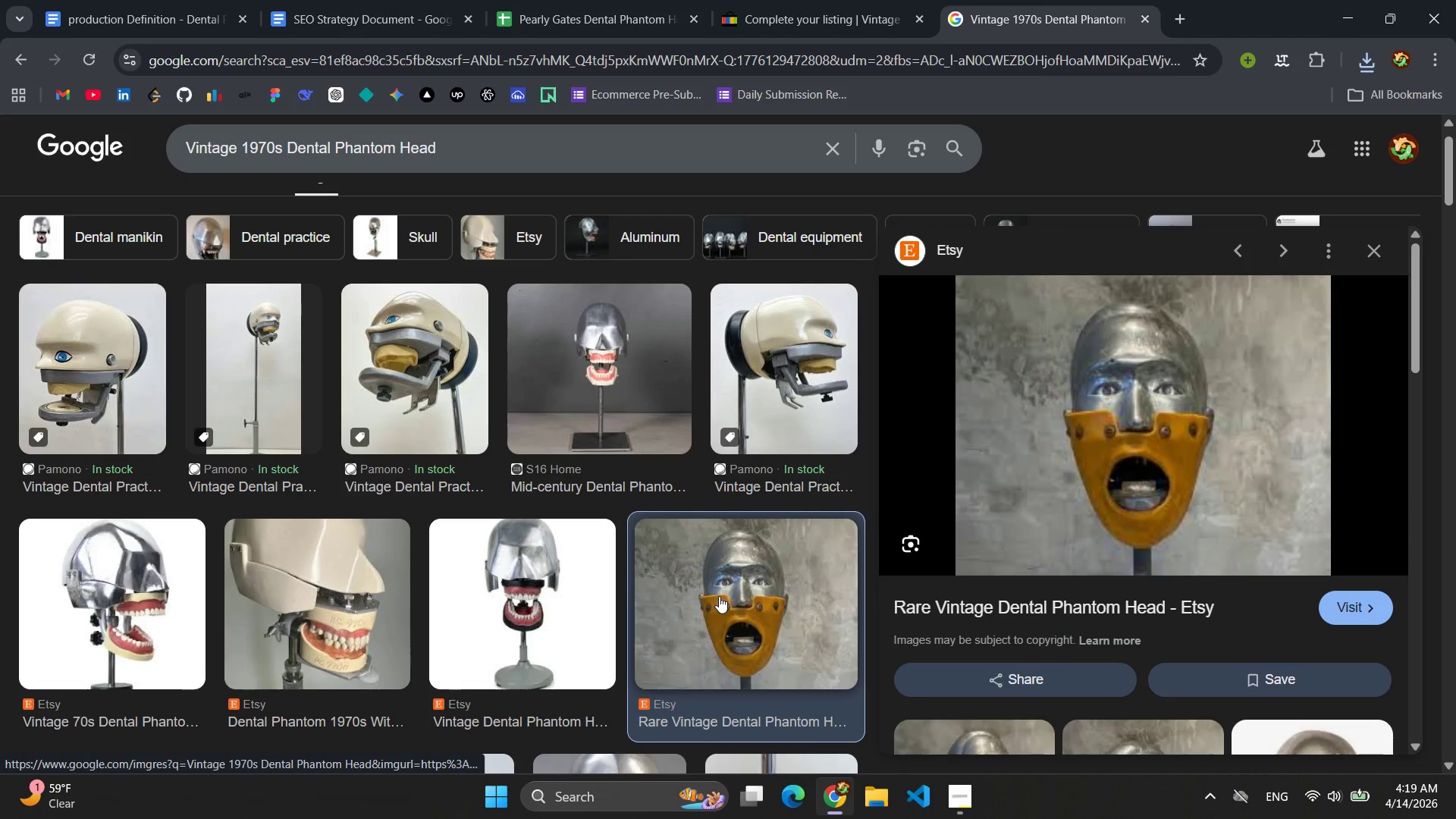 
scroll: coordinate [1257, 564], scroll_direction: down, amount: 4.0
 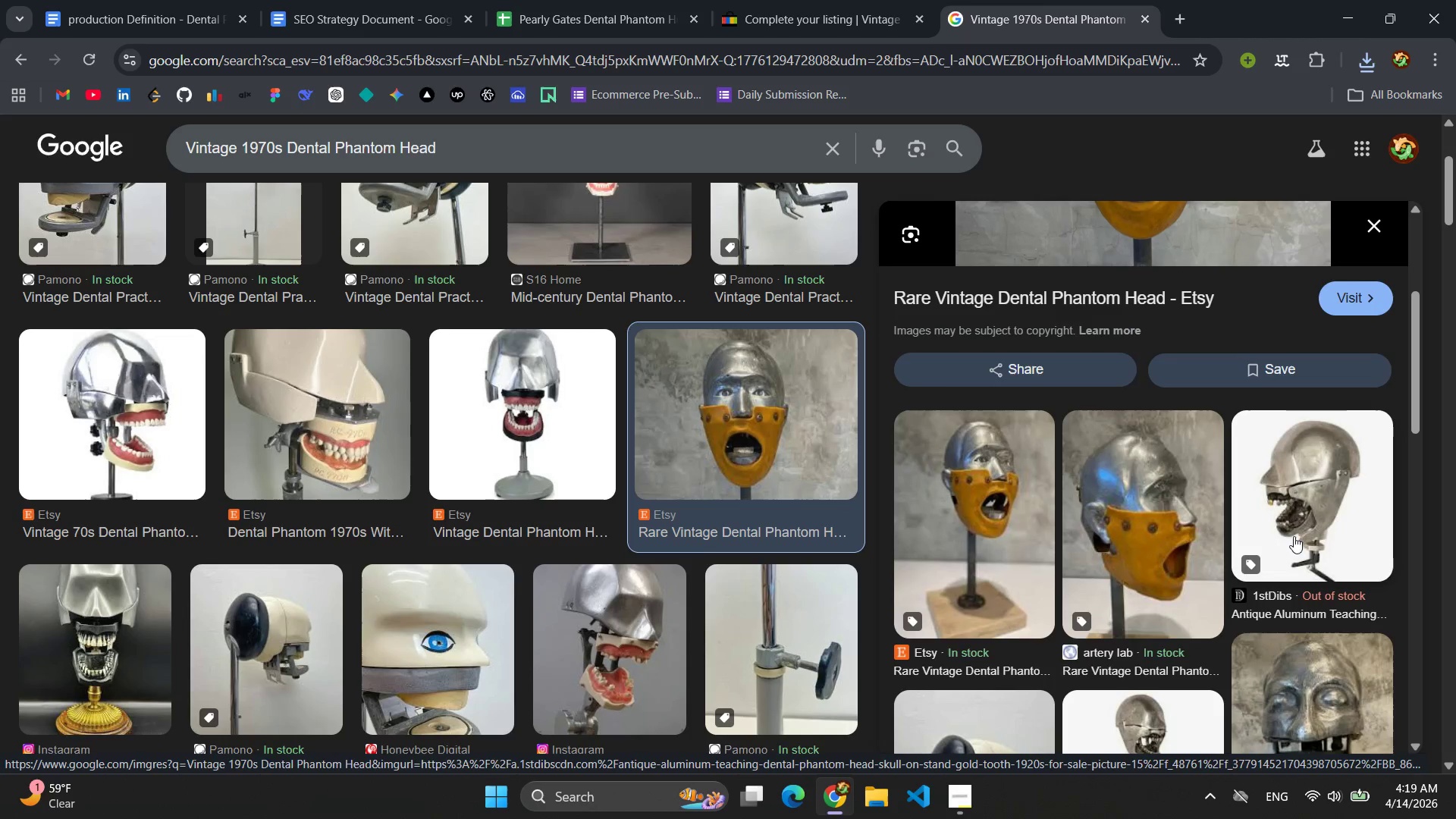 
left_click([1325, 500])
 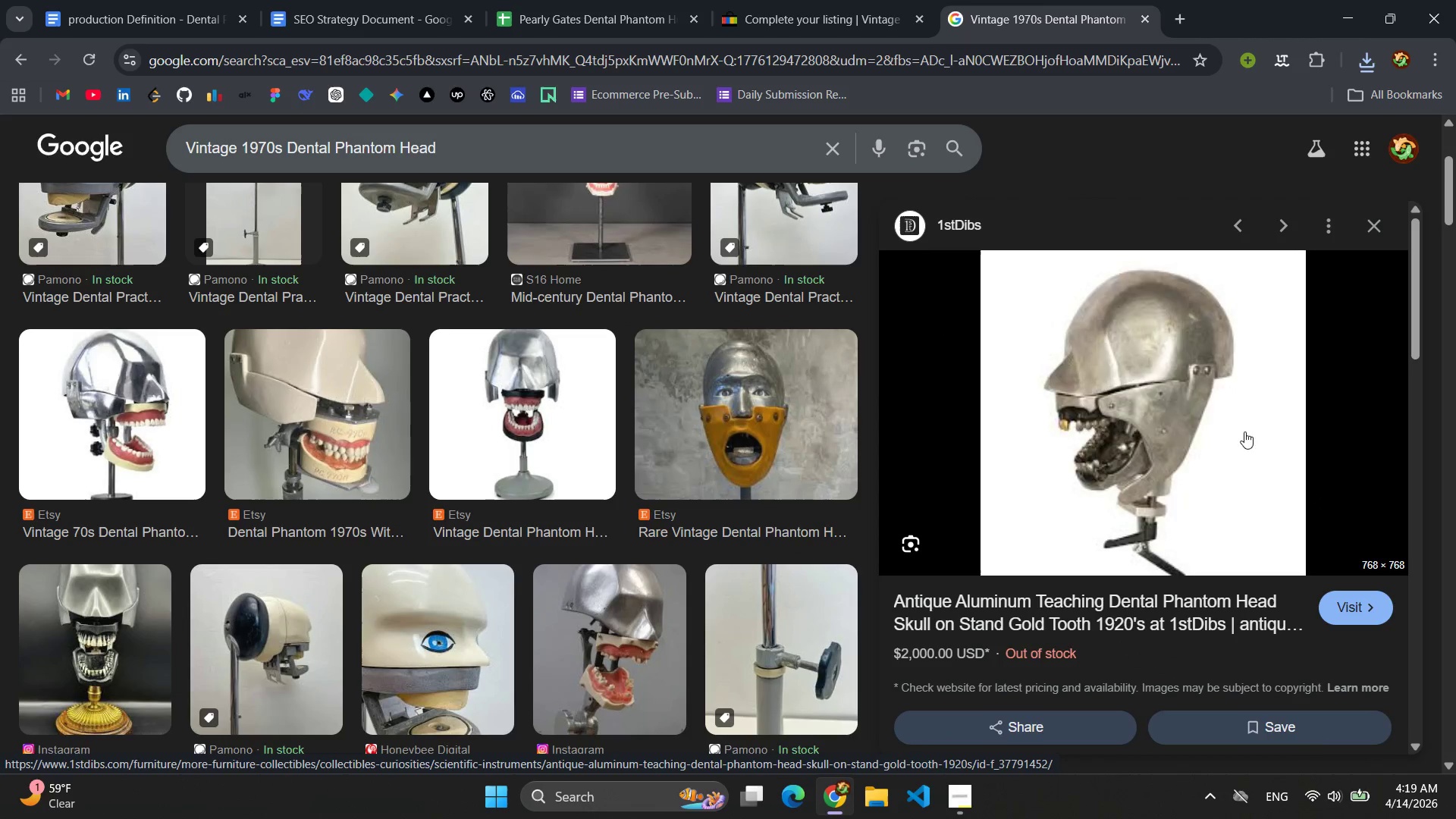 
right_click([1087, 372])
 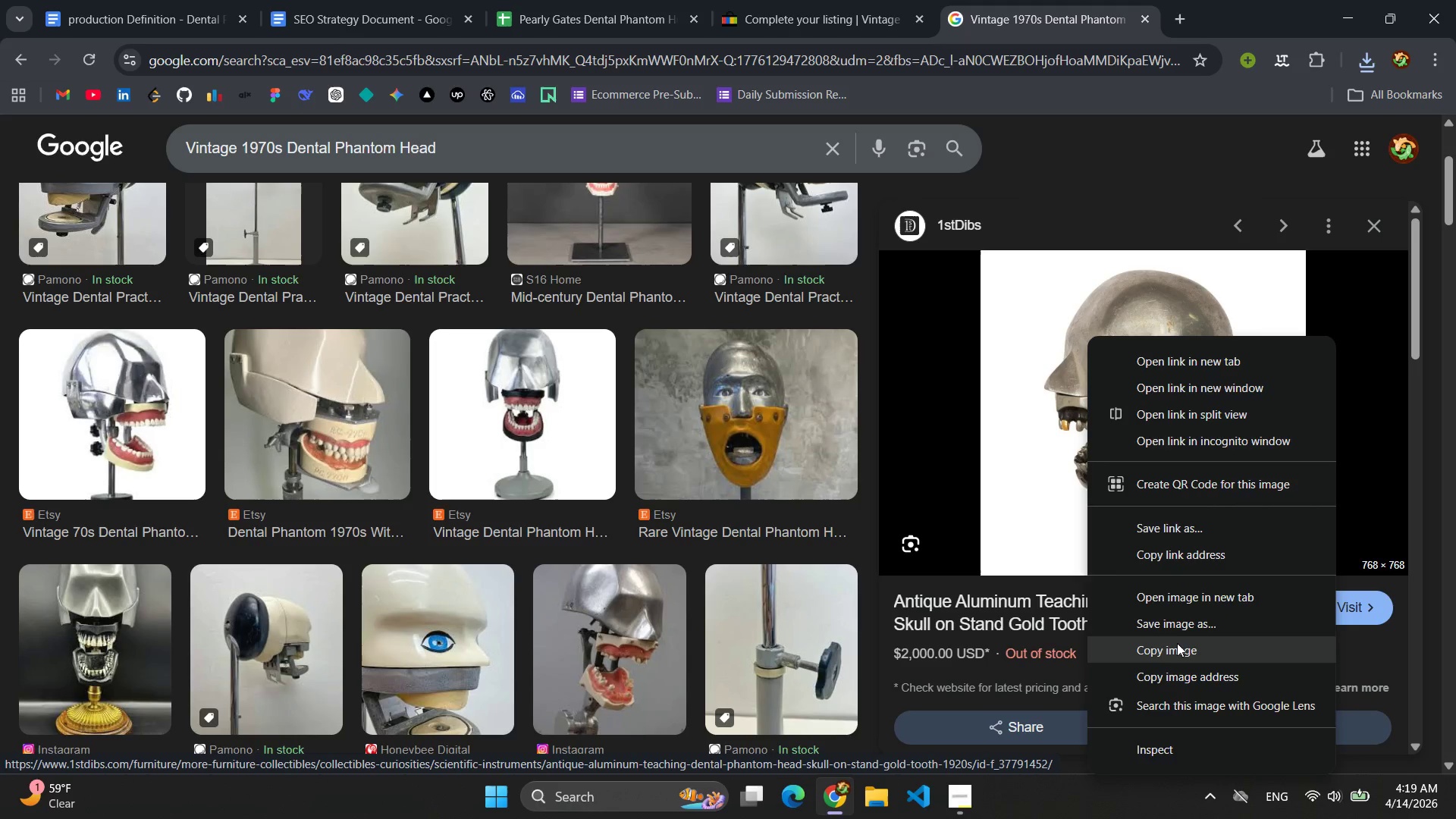 
left_click([1177, 629])
 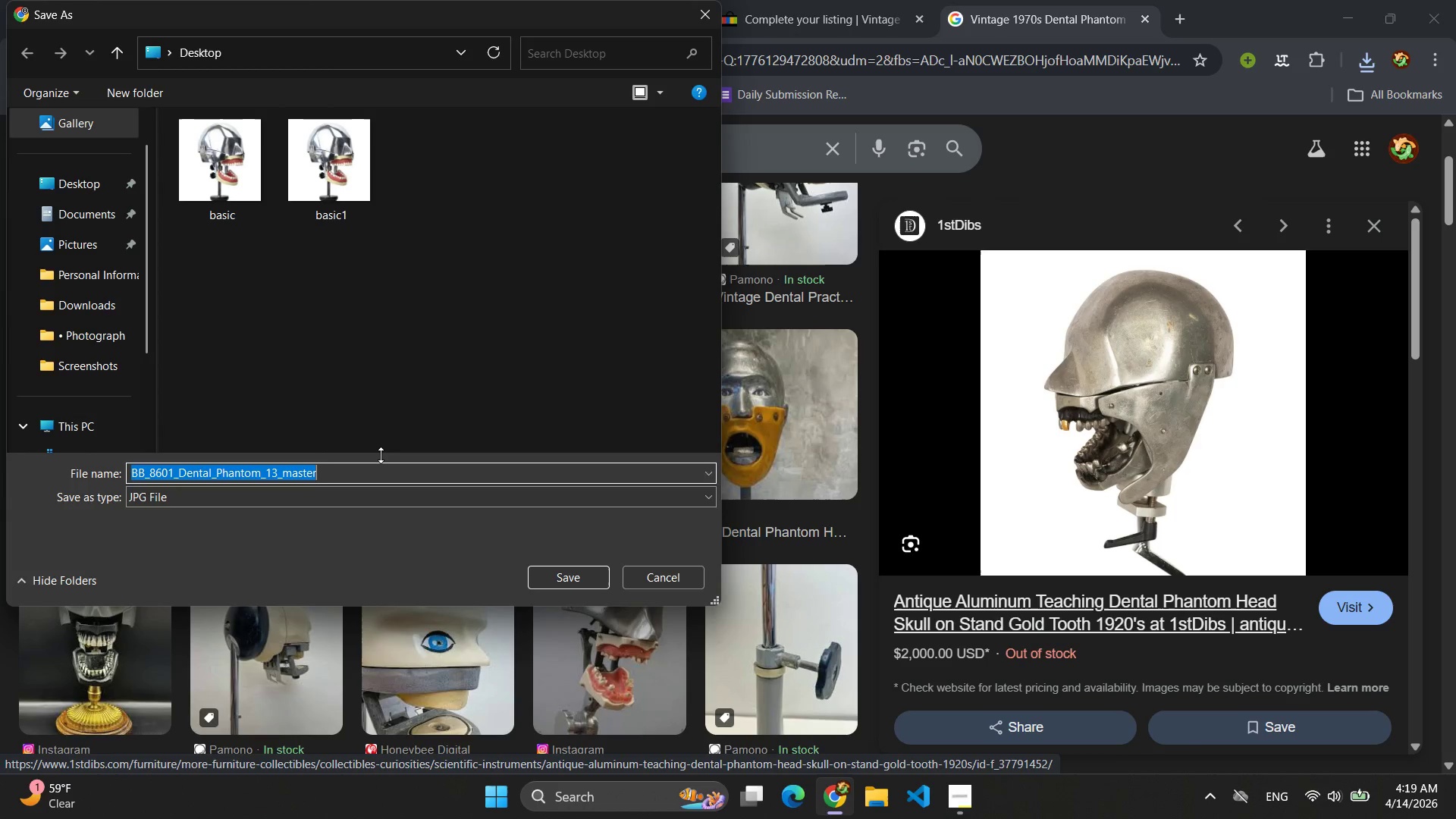 
type(Basic2)
 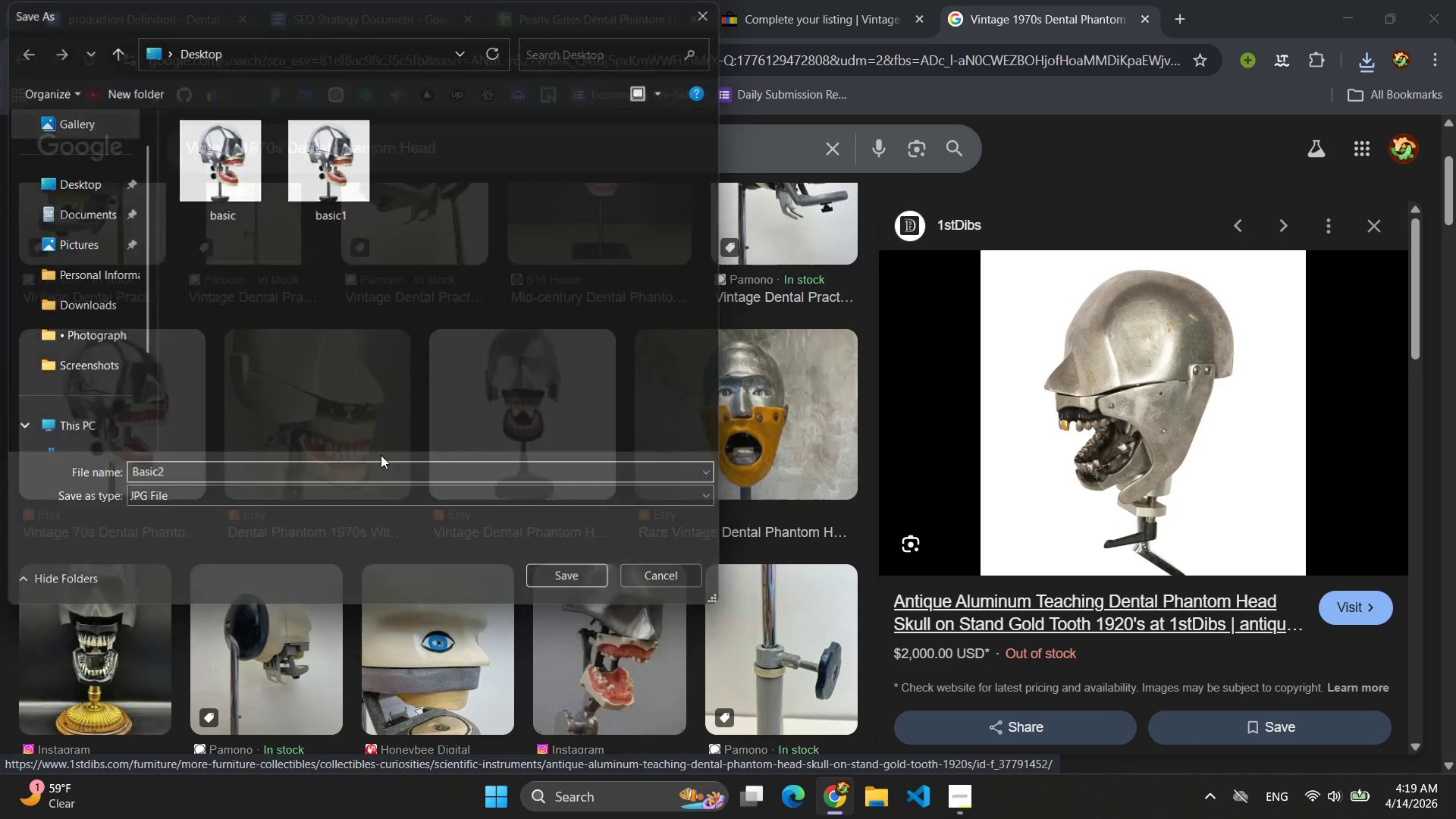 
key(Enter)
 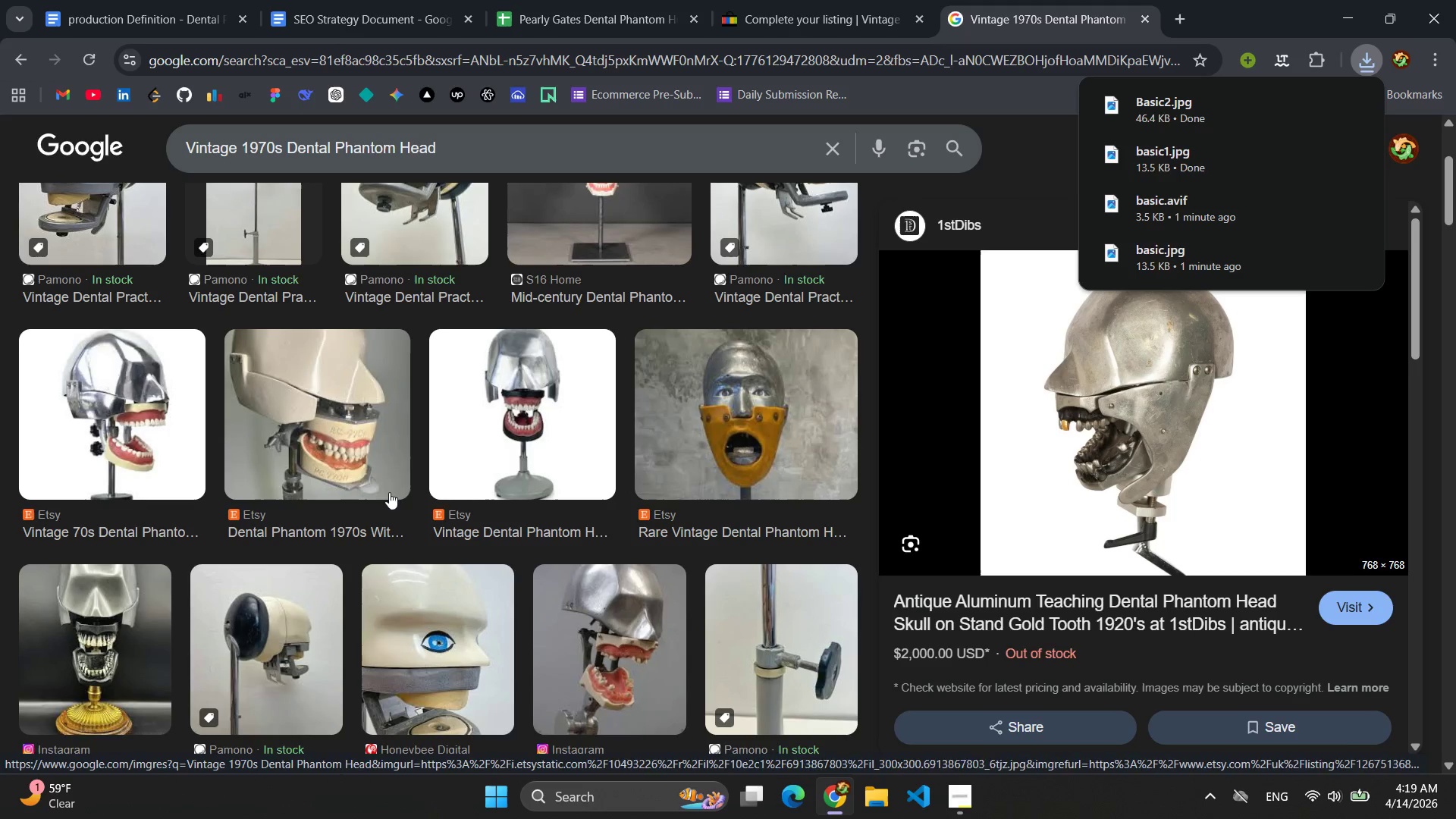 
left_click([54, 623])
 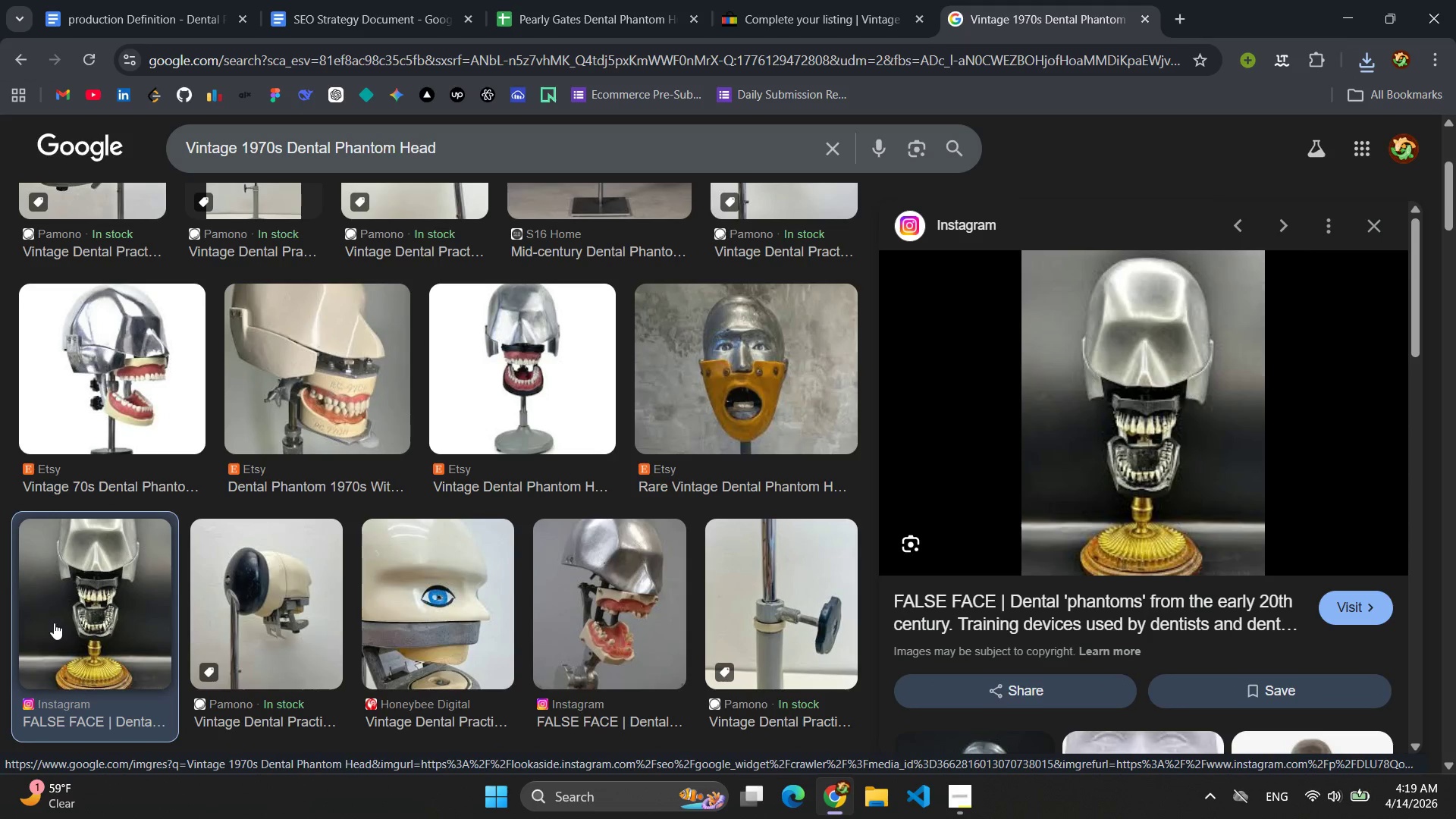 
scroll: coordinate [243, 525], scroll_direction: up, amount: 2.0
 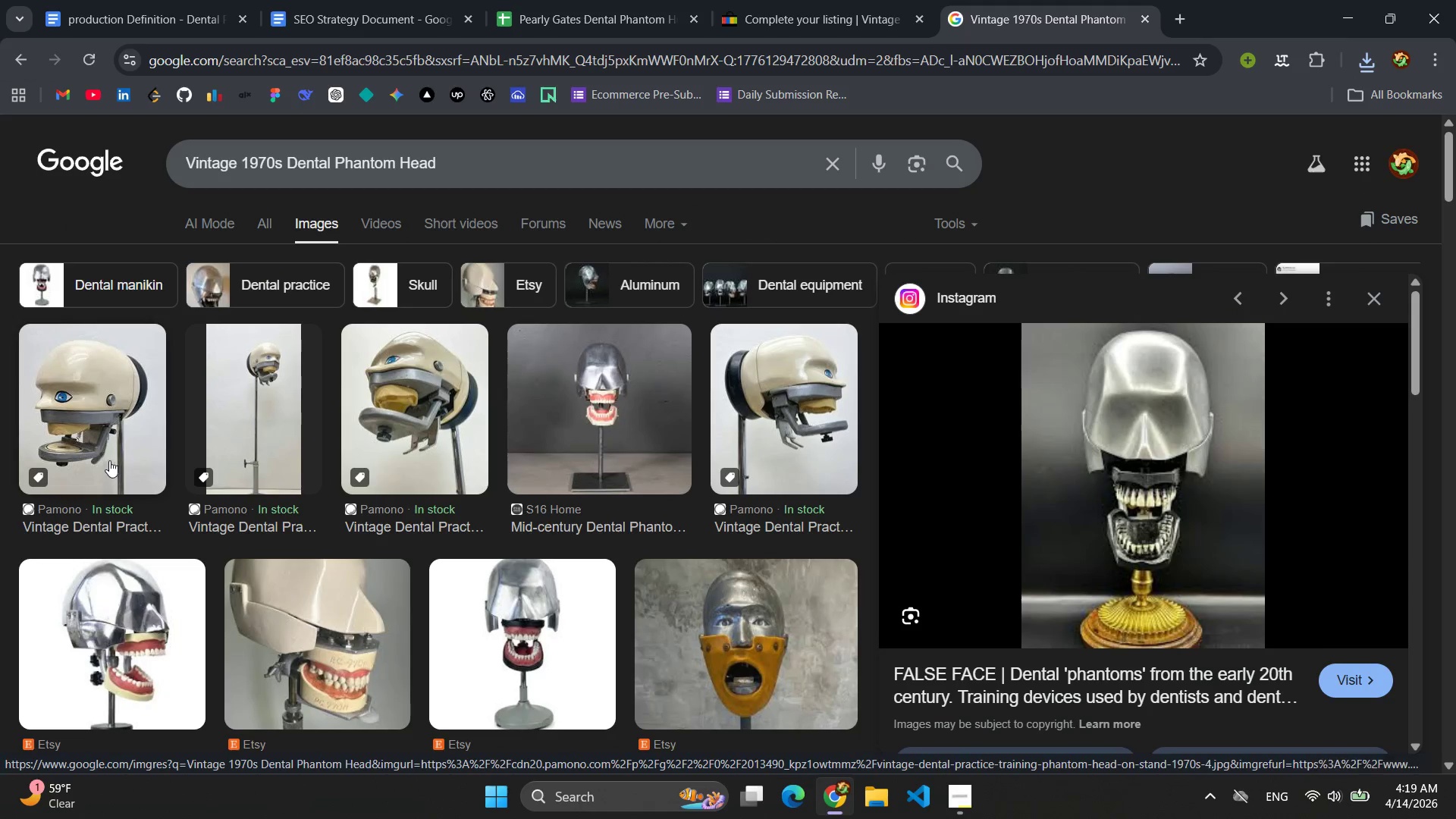 
left_click([83, 412])
 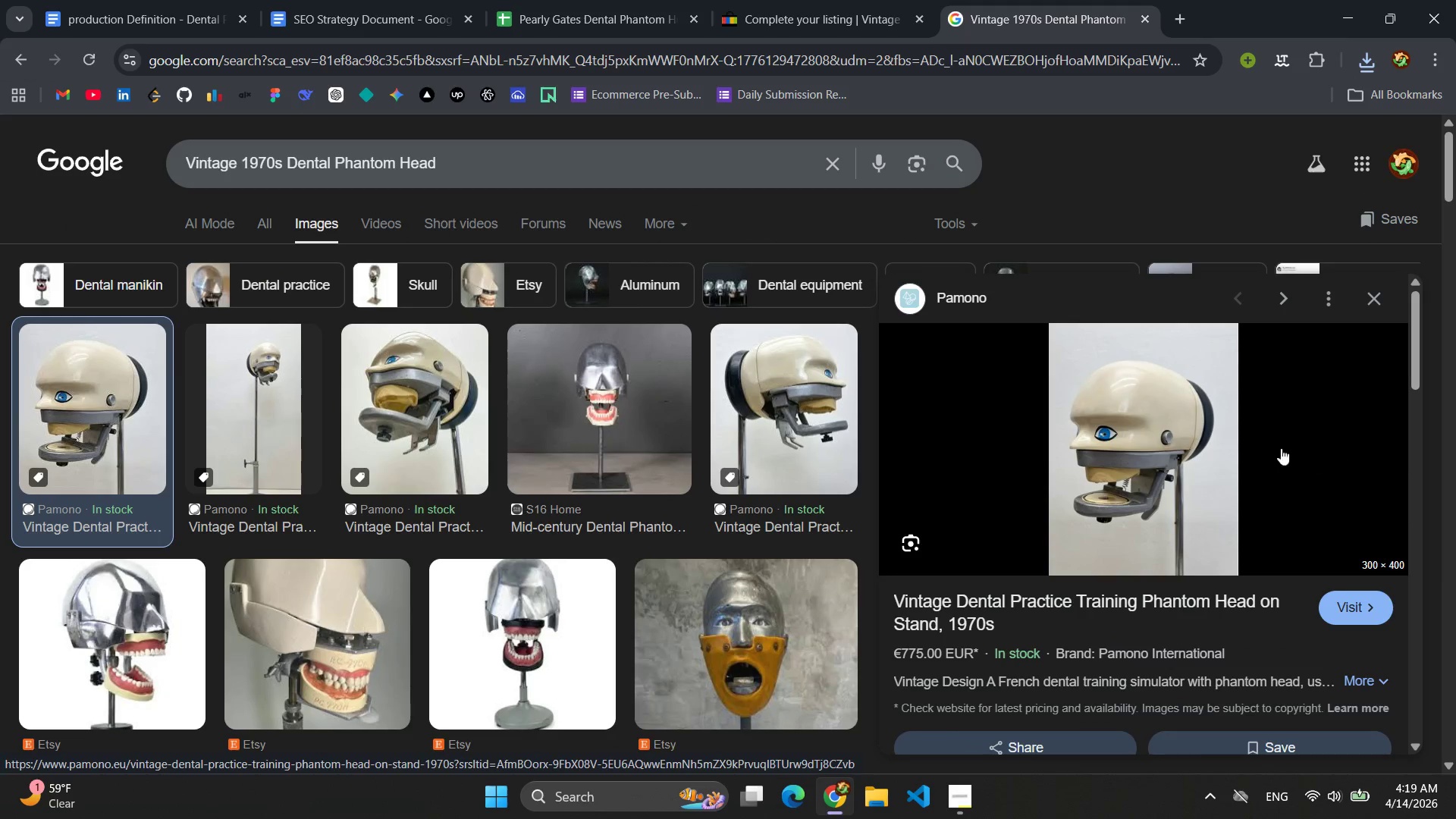 
right_click([1178, 439])
 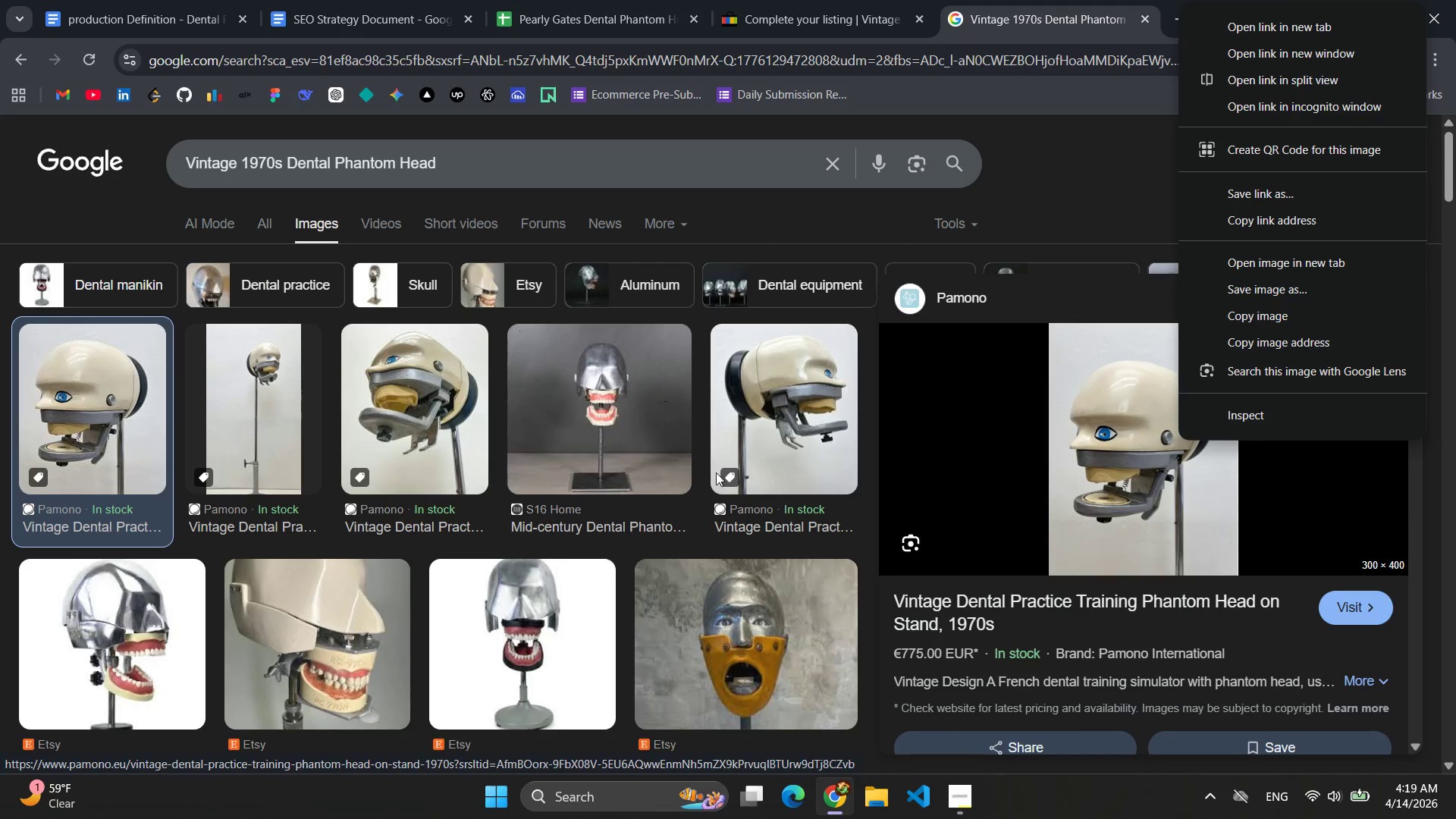 
scroll: coordinate [541, 479], scroll_direction: down, amount: 3.0
 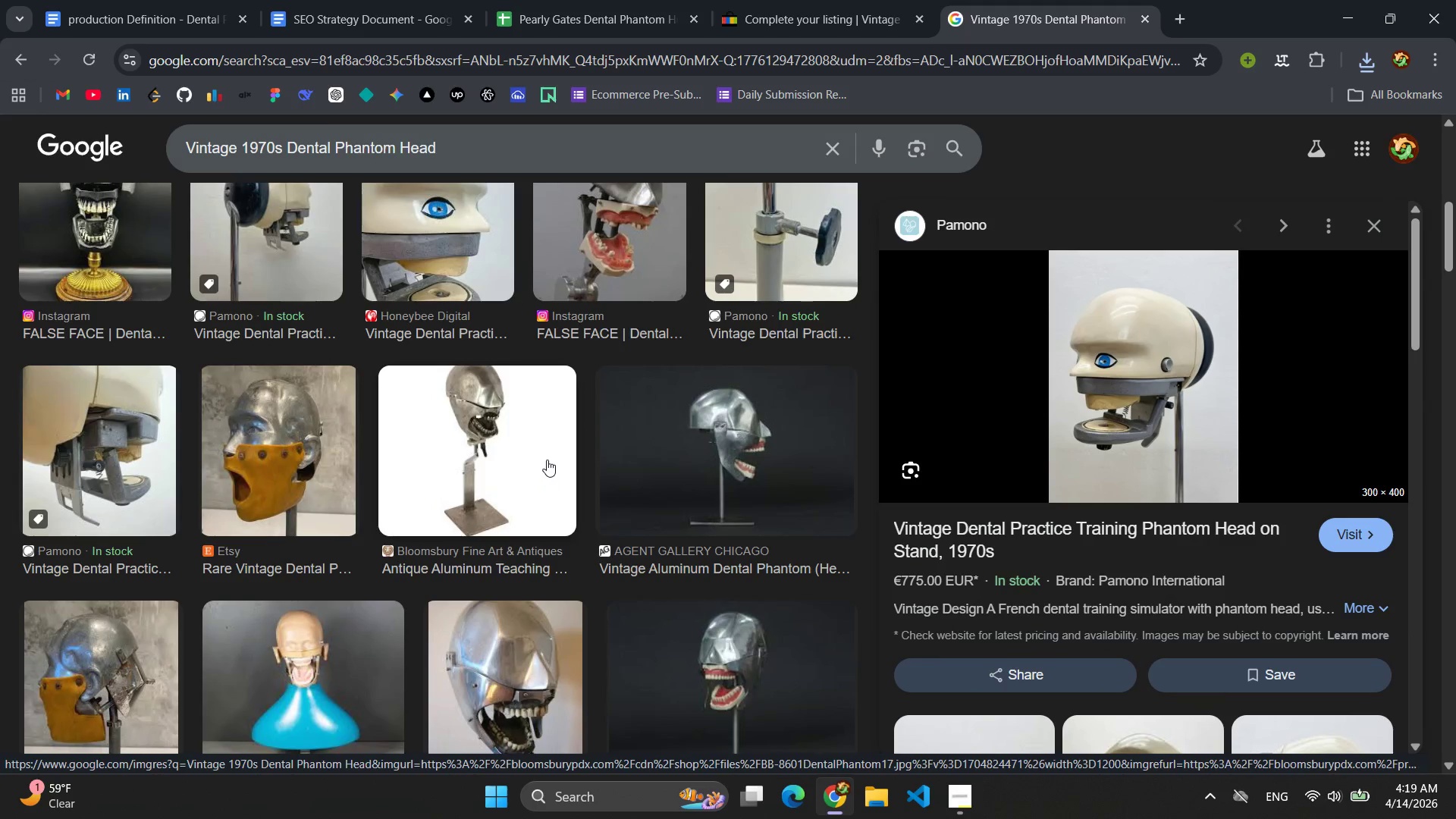 
left_click([460, 457])
 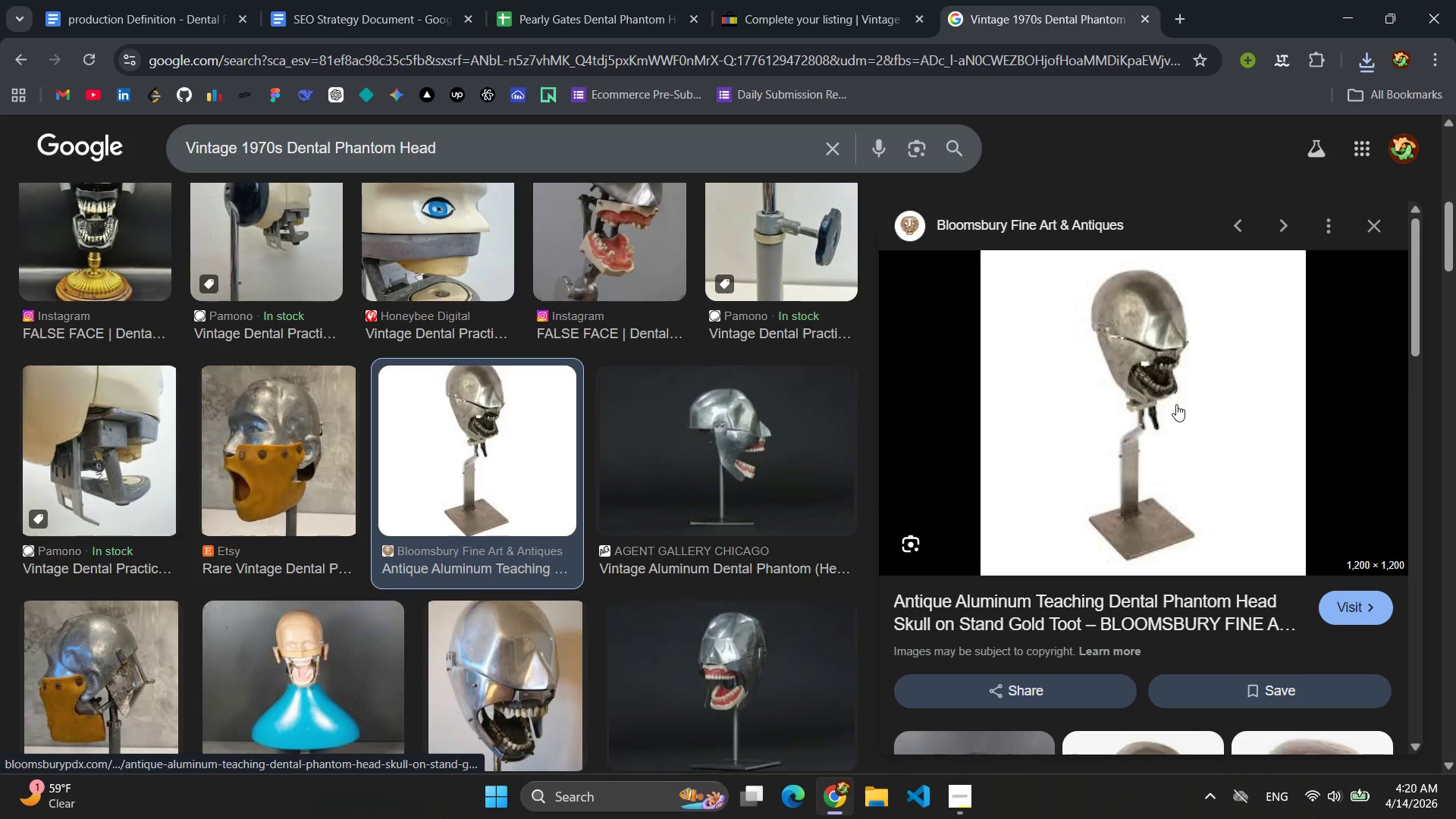 
right_click([1176, 404])
 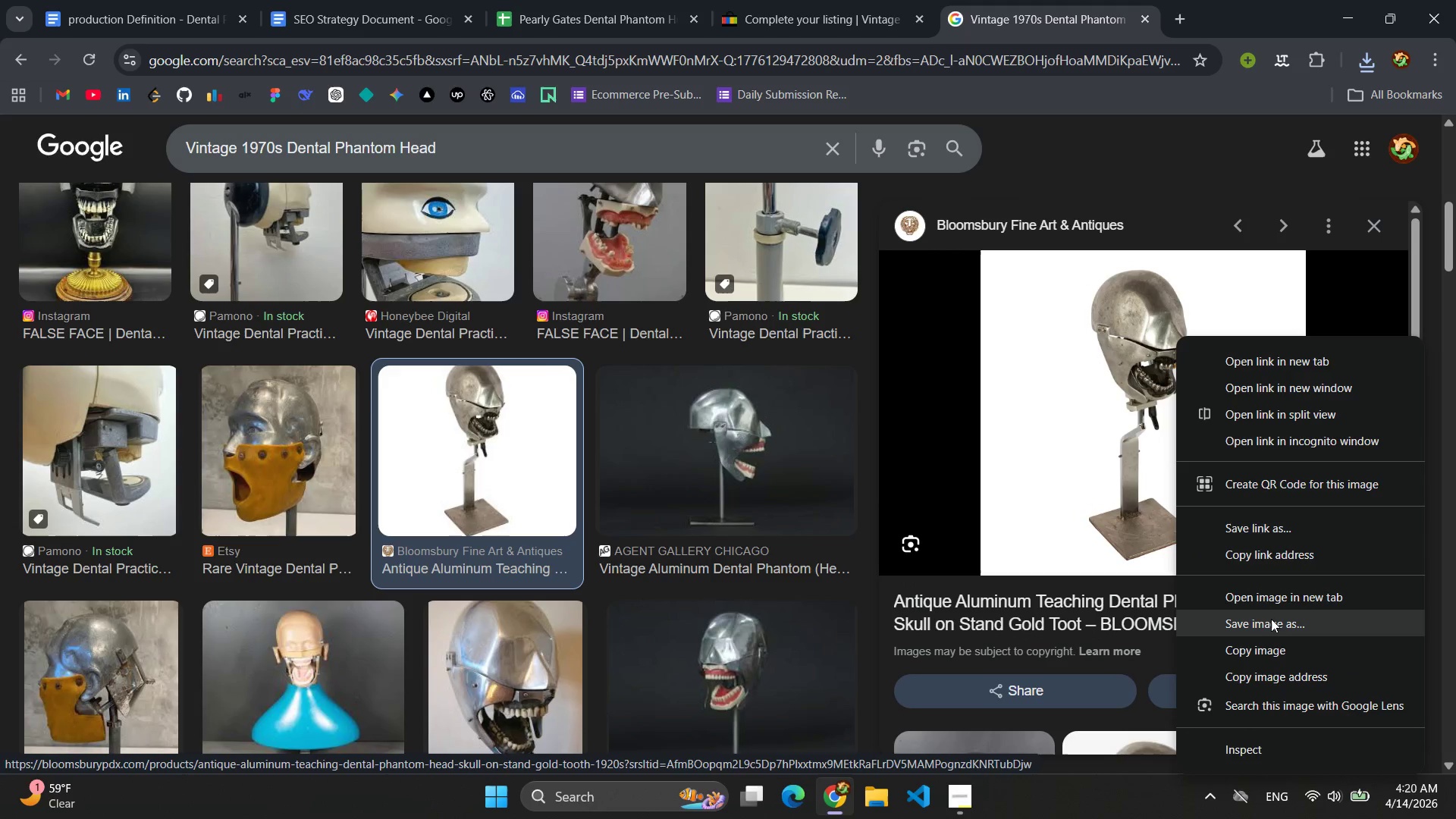 
left_click([1270, 623])
 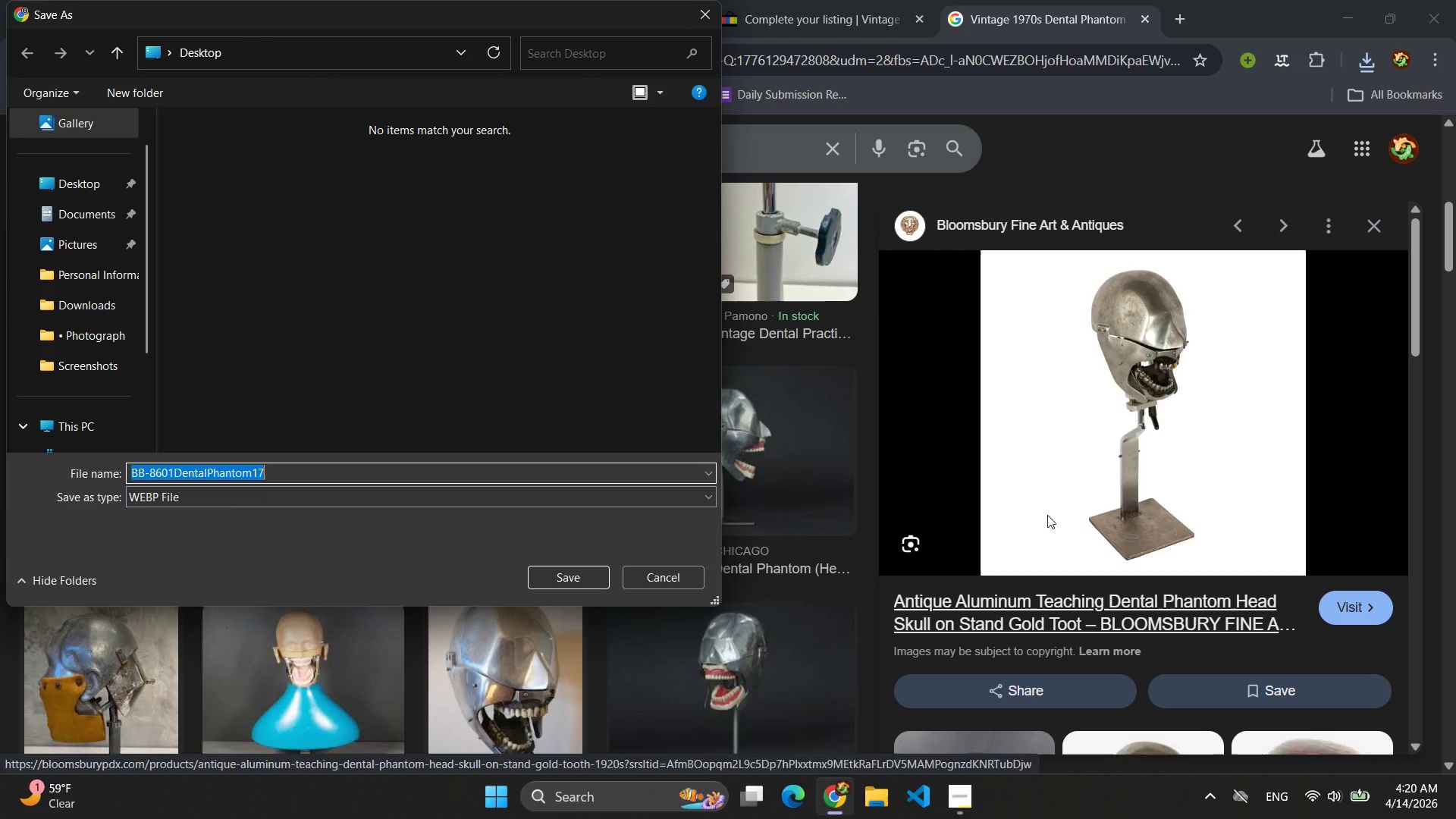 
left_click([67, 184])
 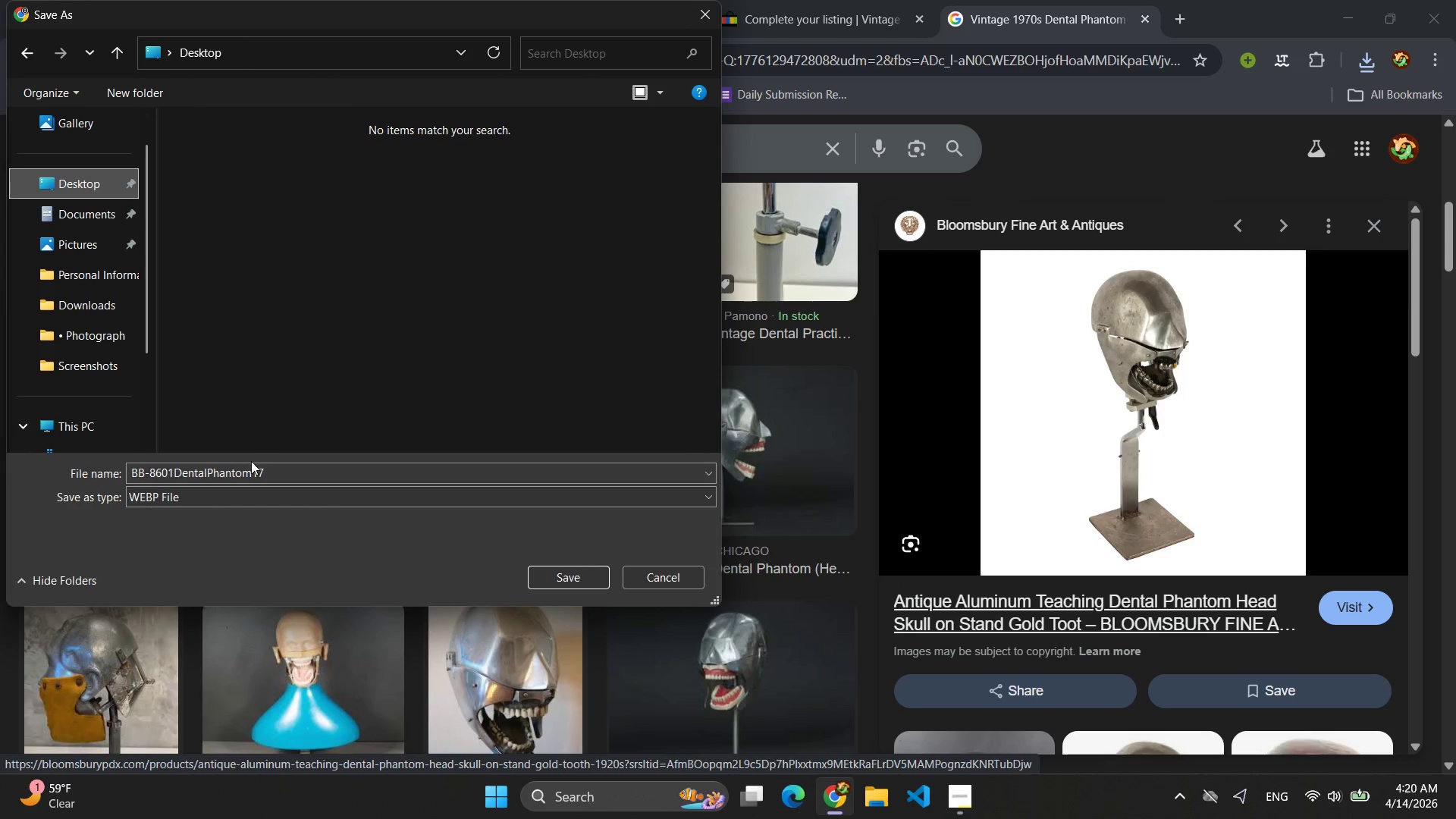 
left_click([249, 468])
 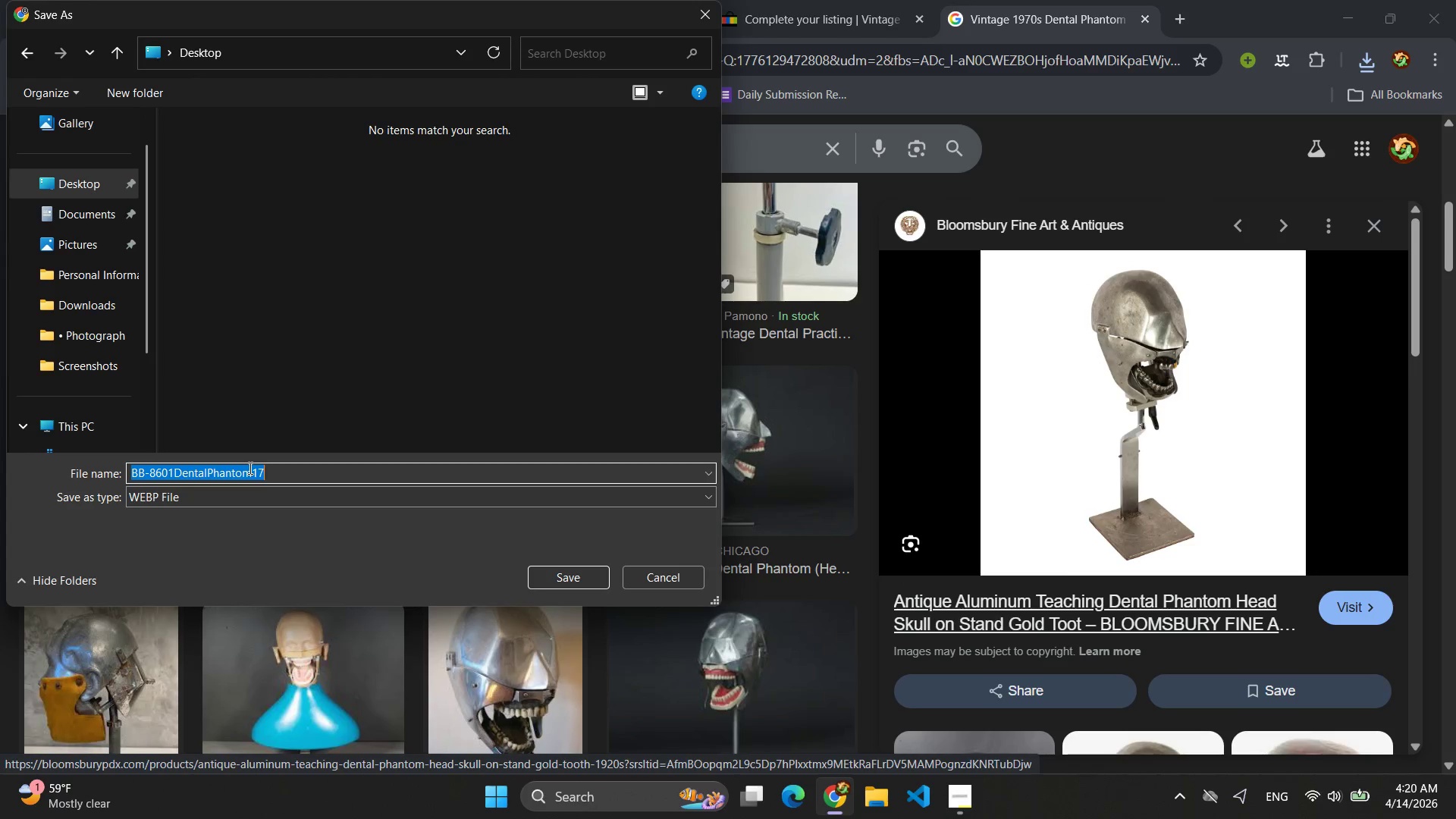 
type(Baic )
key(Backspace)
key(Backspace)
key(Backspace)
type(sic )
key(Backspace)
type(New)
 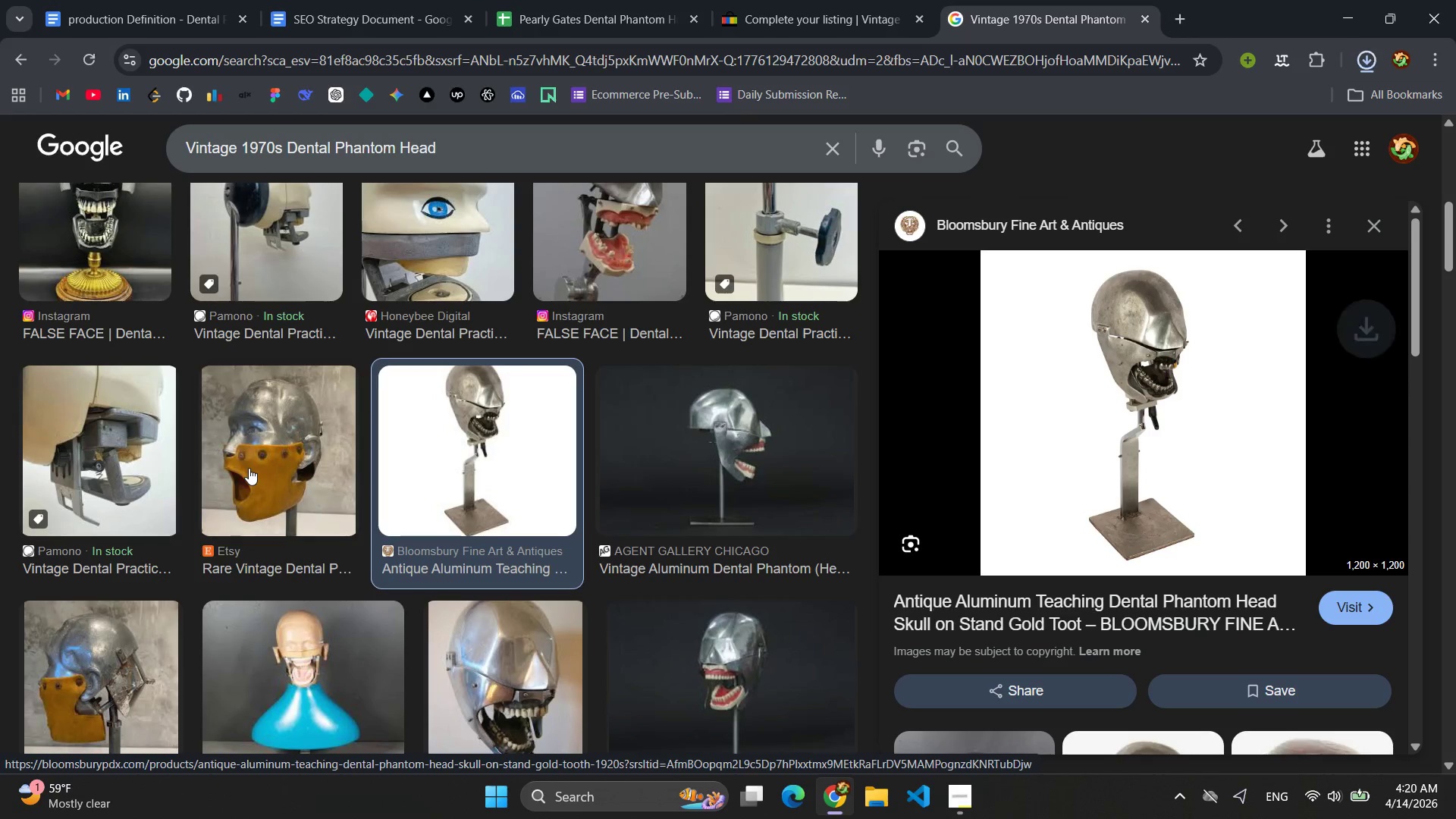 
 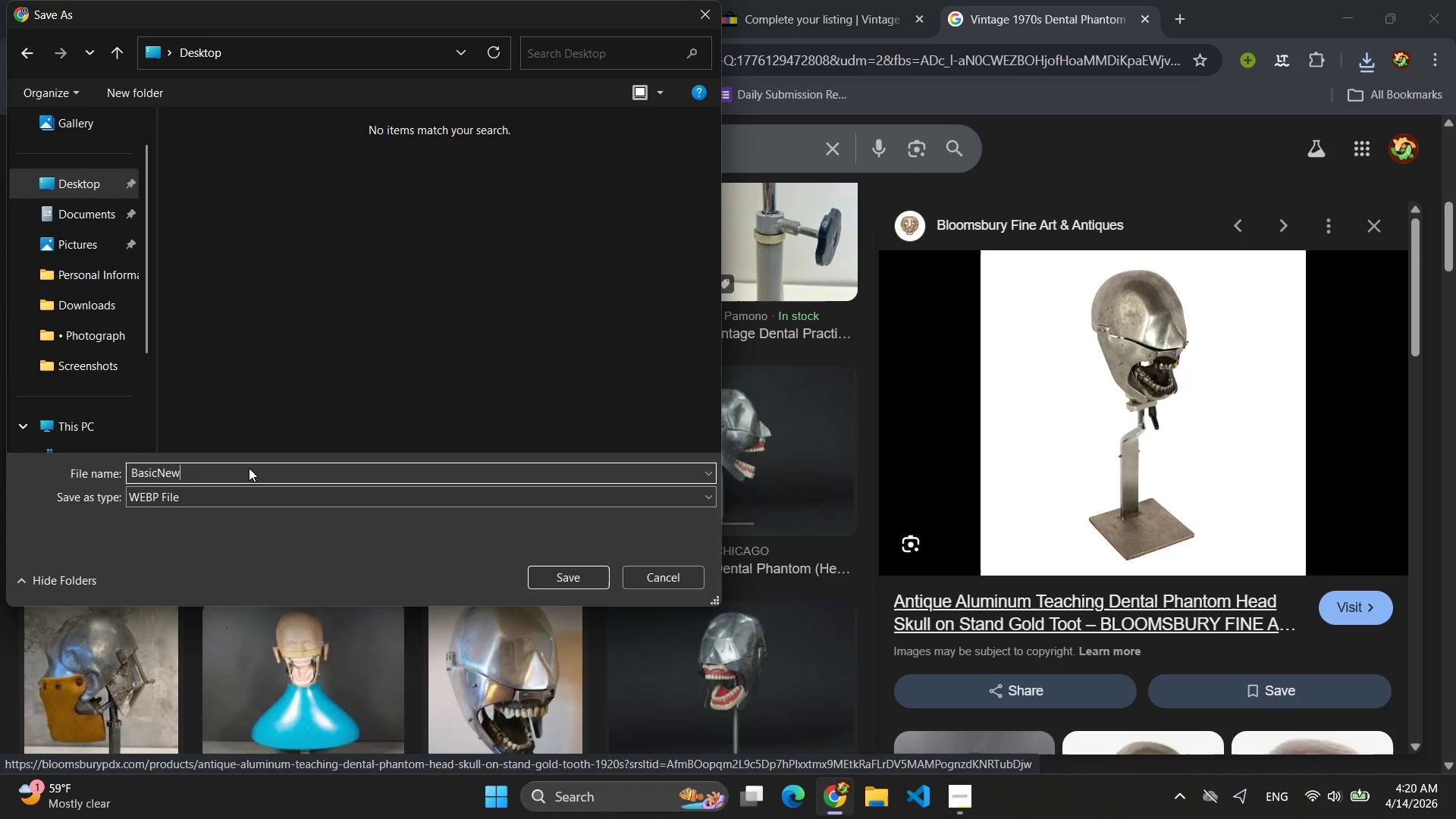 
key(Enter)
 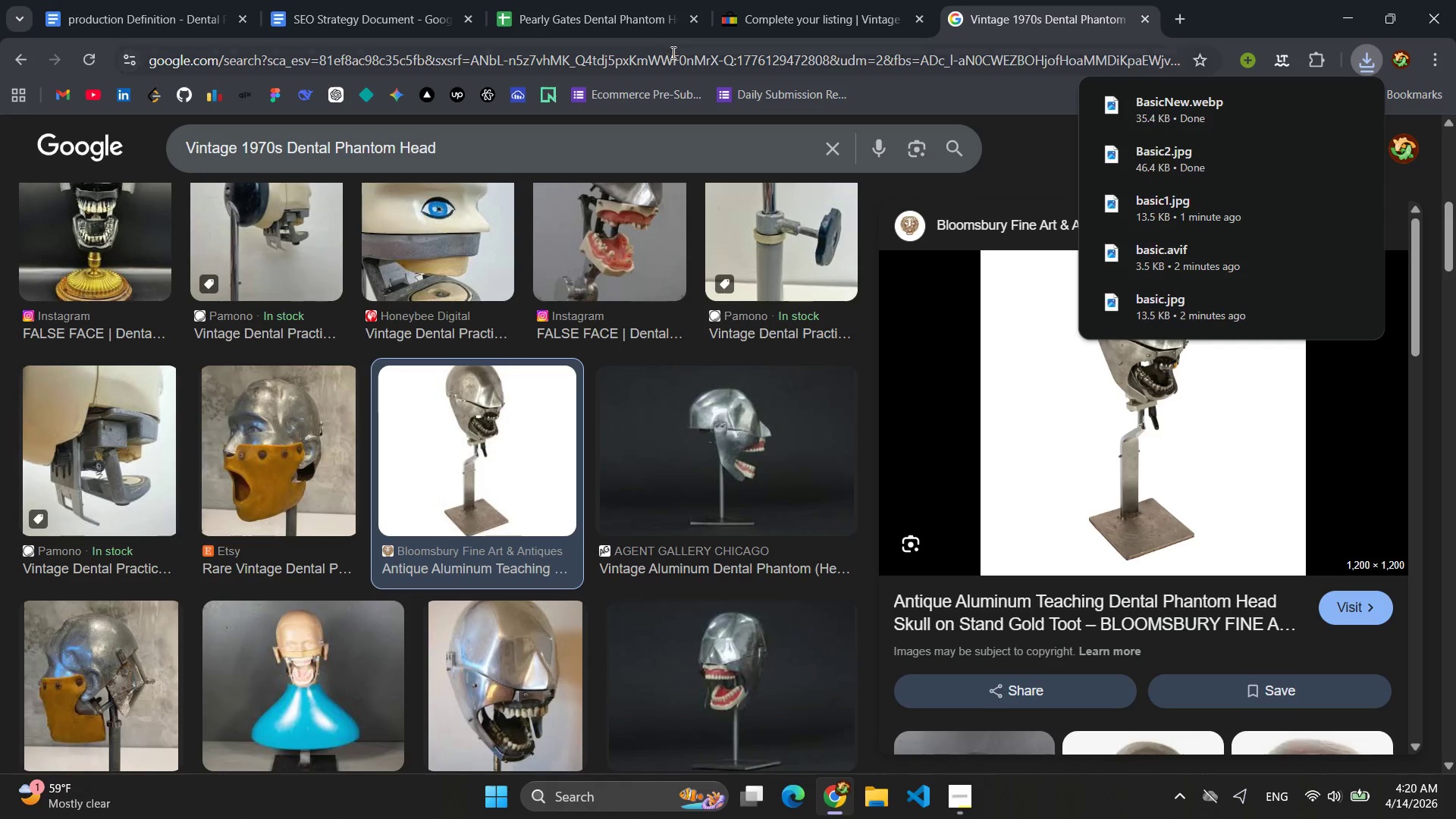 
left_click([754, 0])
 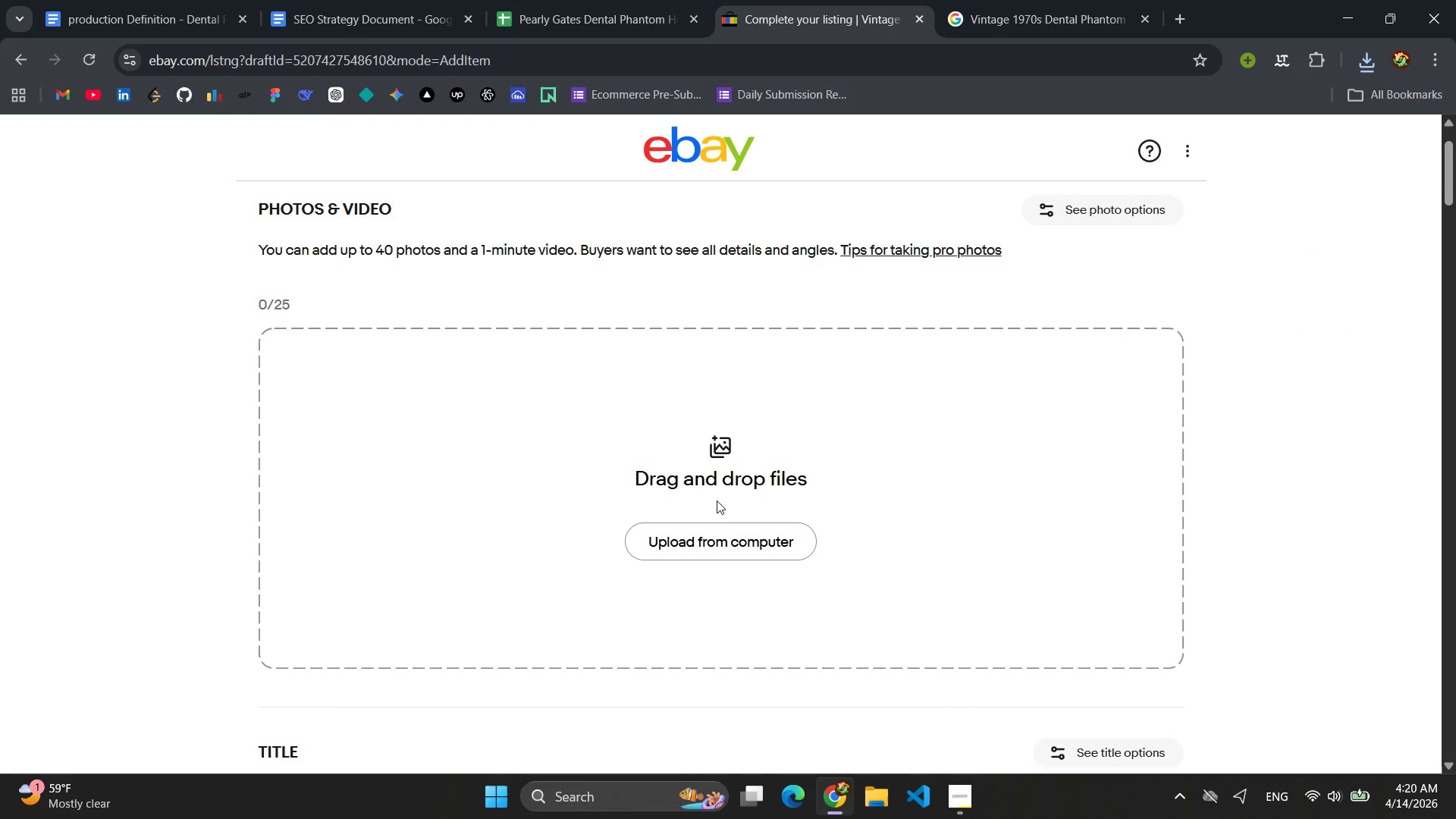 
left_click([693, 544])
 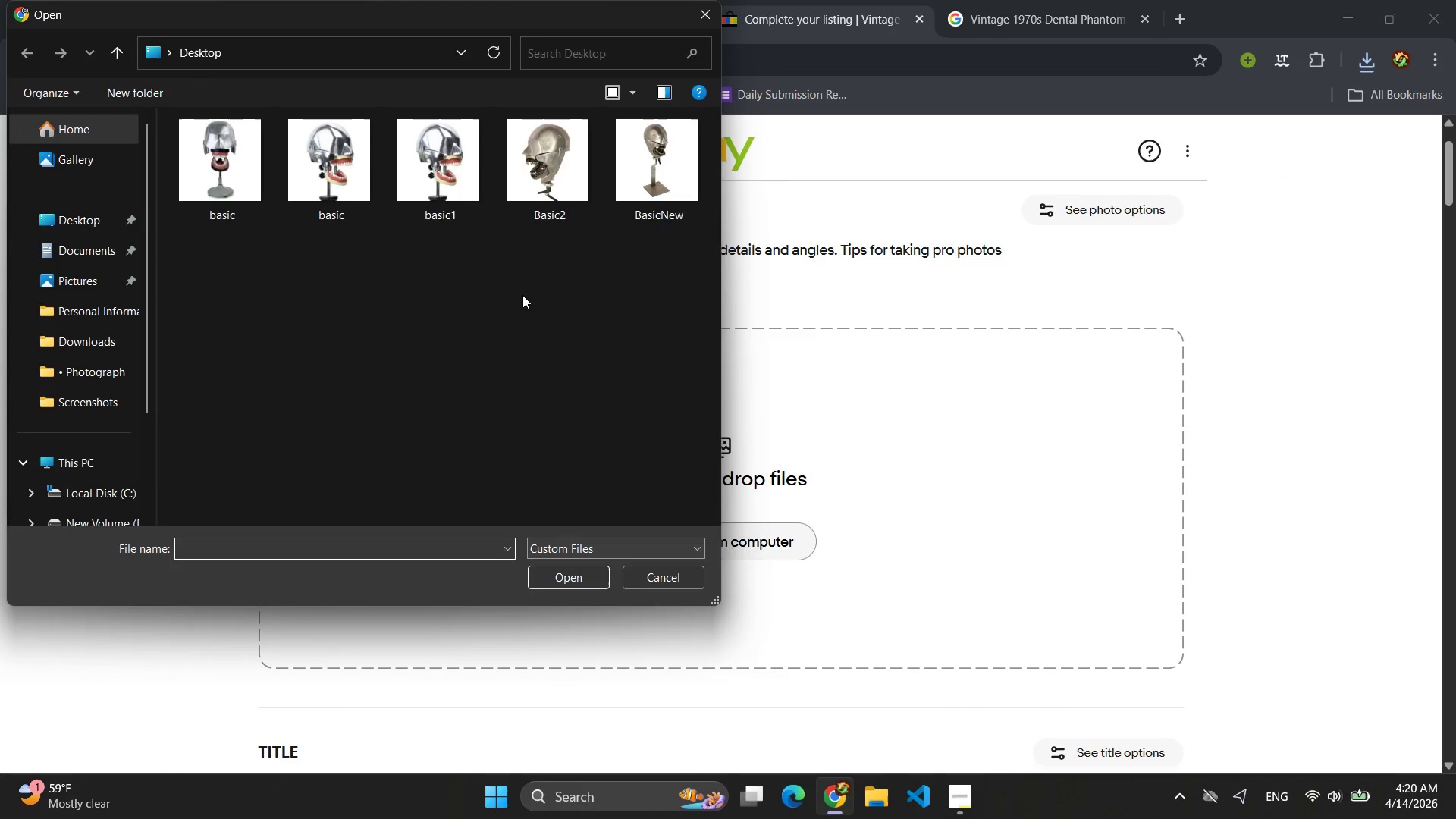 
left_click([648, 187])
 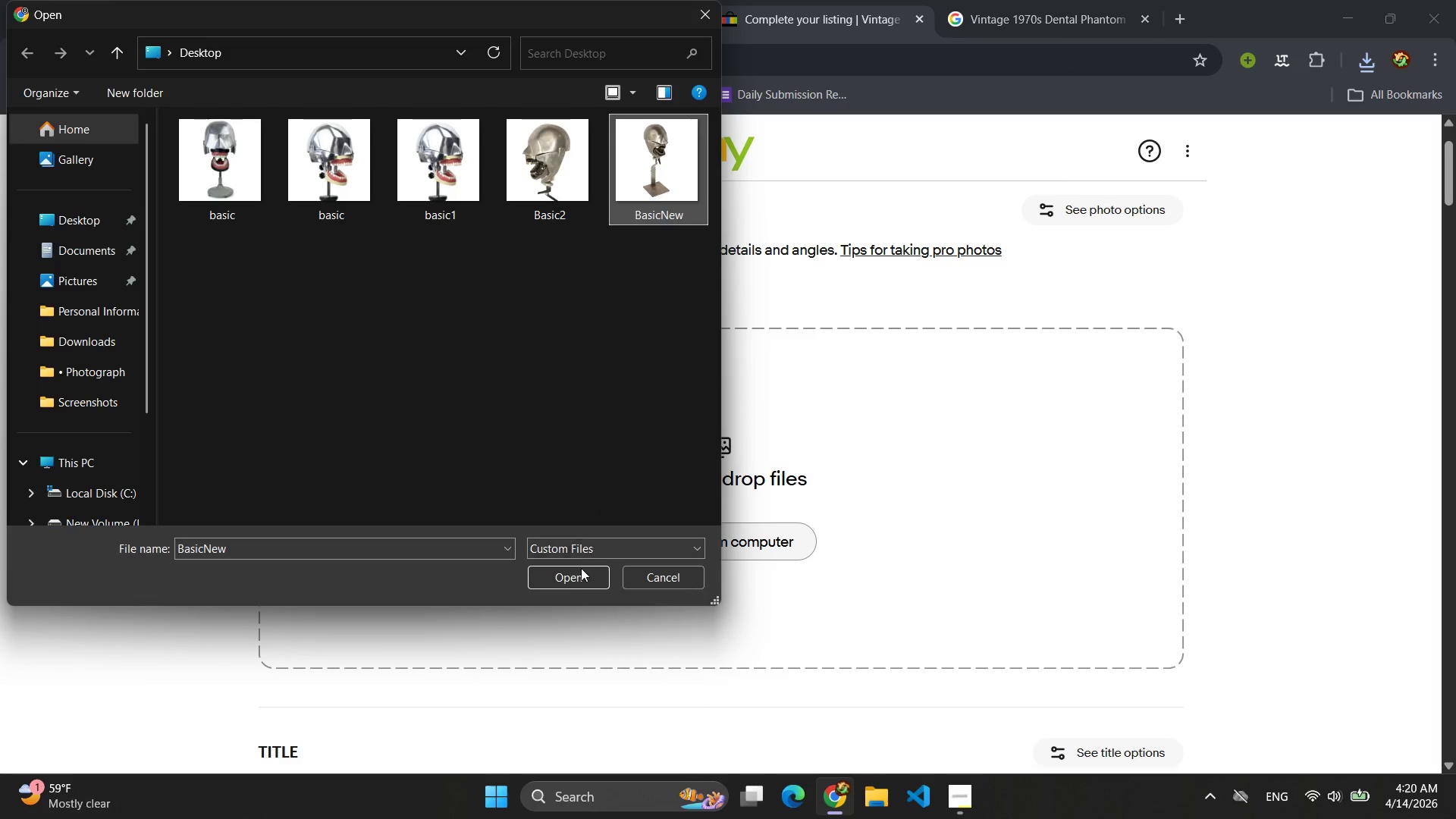 
left_click([576, 584])
 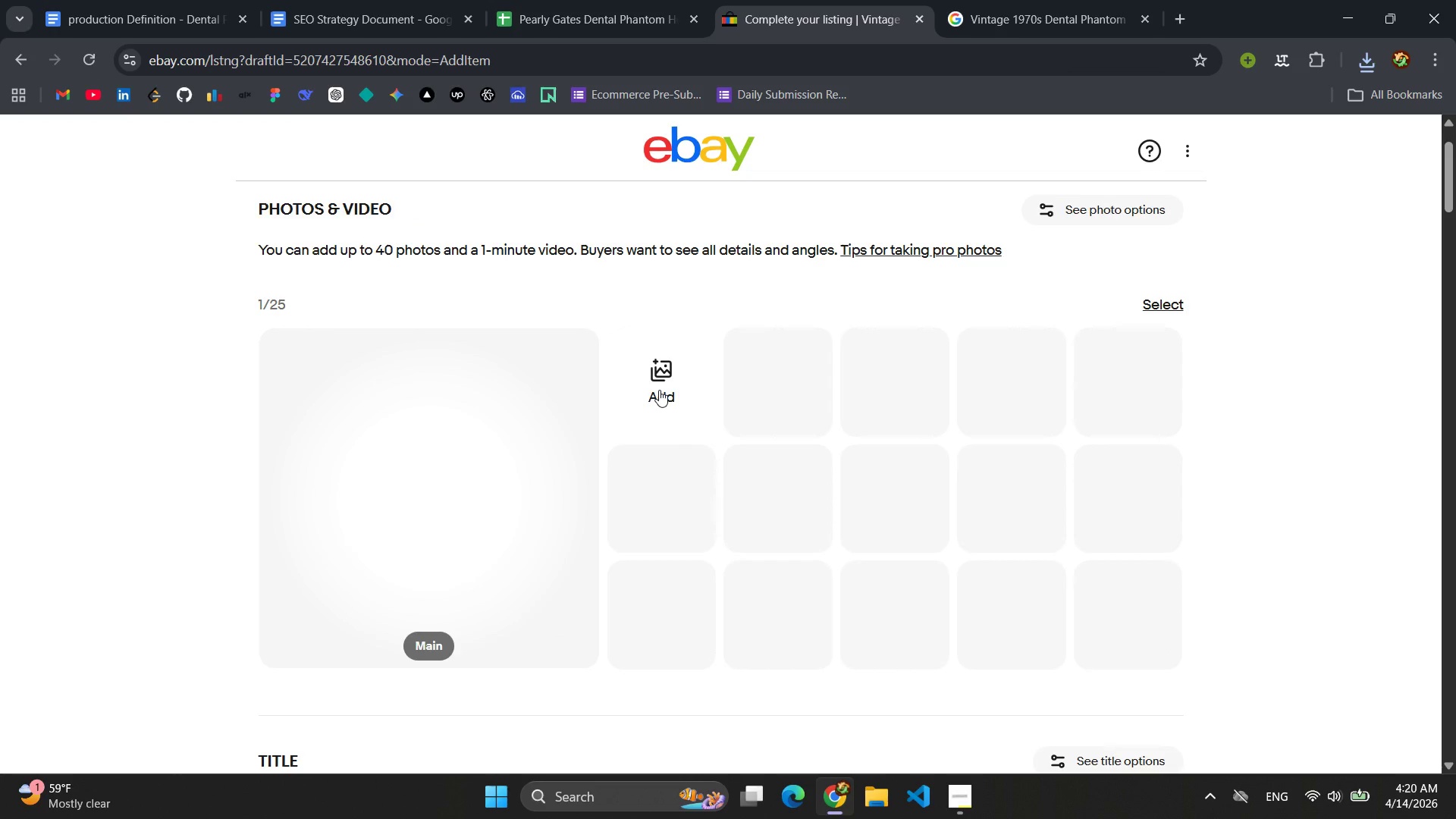 
left_click([659, 390])
 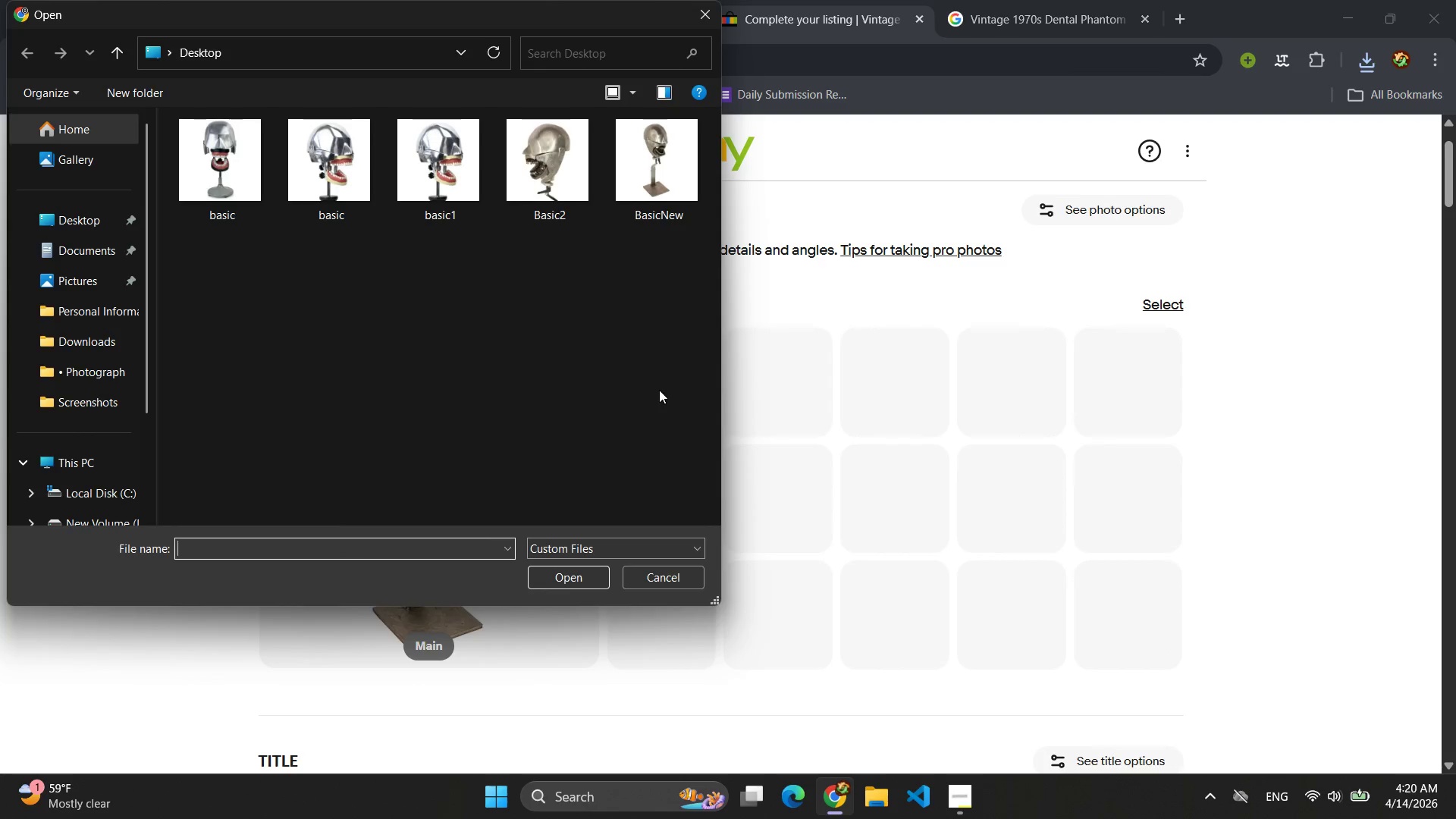 
left_click([560, 165])
 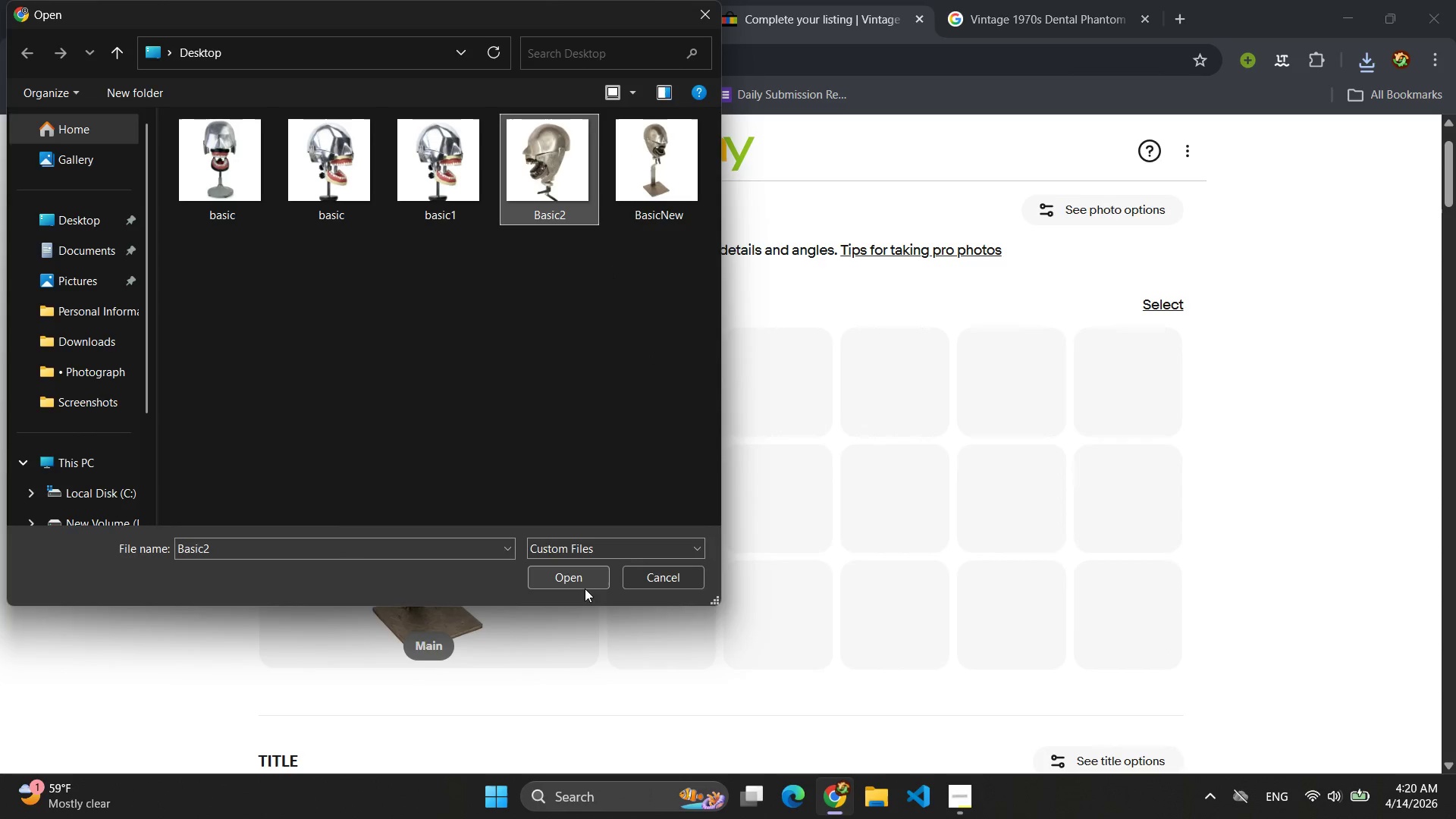 
left_click([585, 584])
 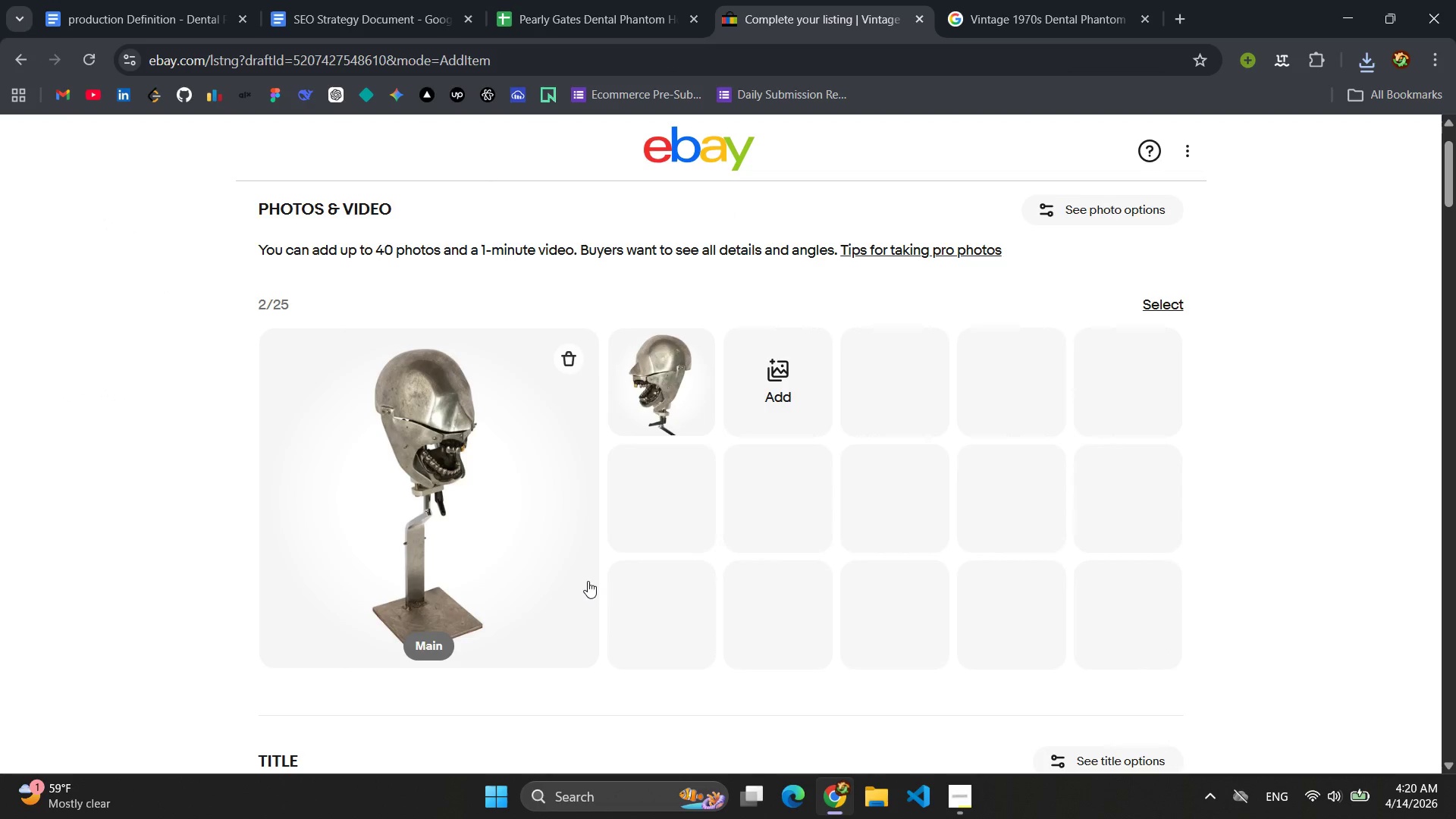 
scroll: coordinate [762, 538], scroll_direction: down, amount: 29.0
 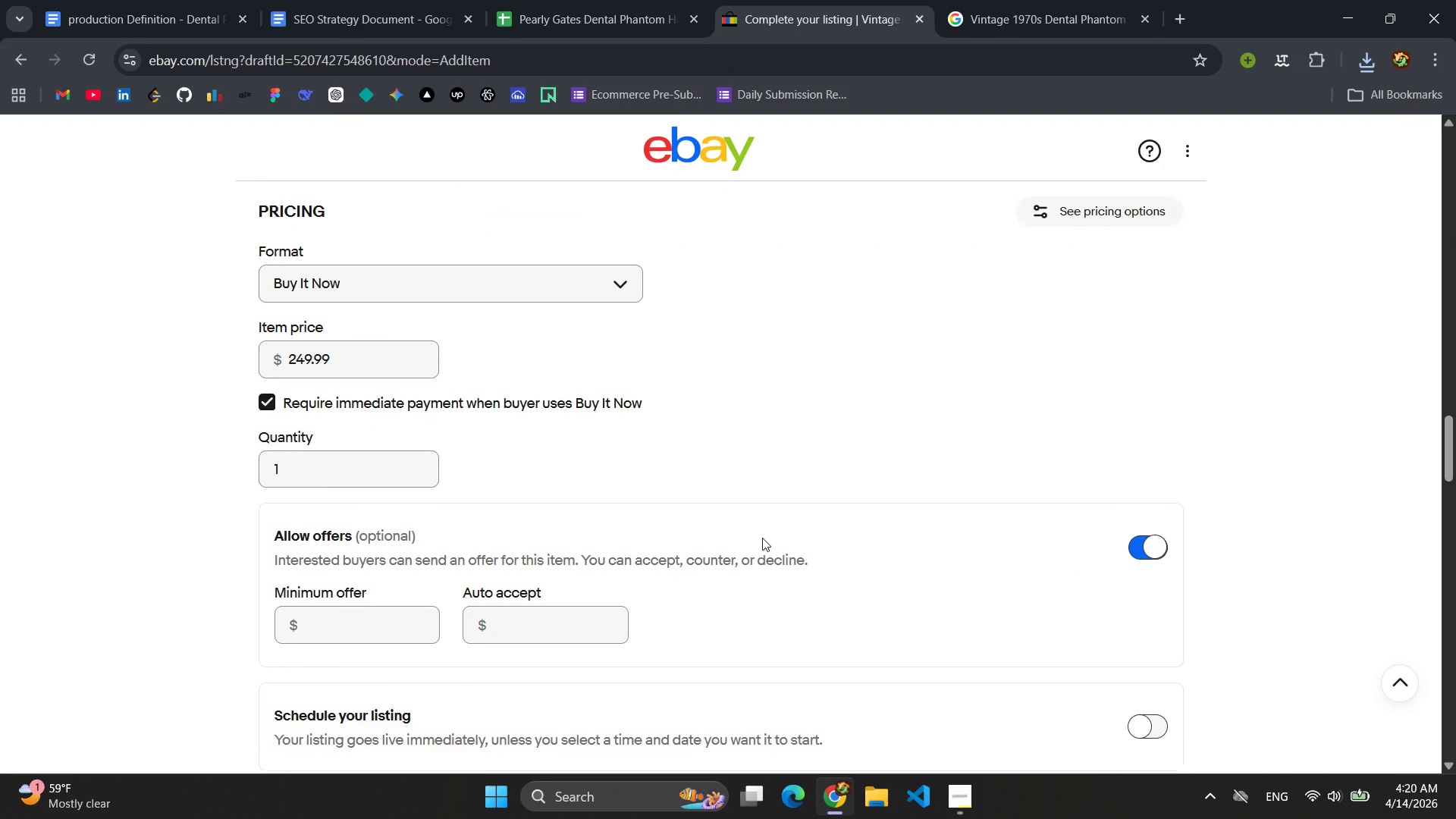 
scroll: coordinate [762, 538], scroll_direction: up, amount: 5.0